 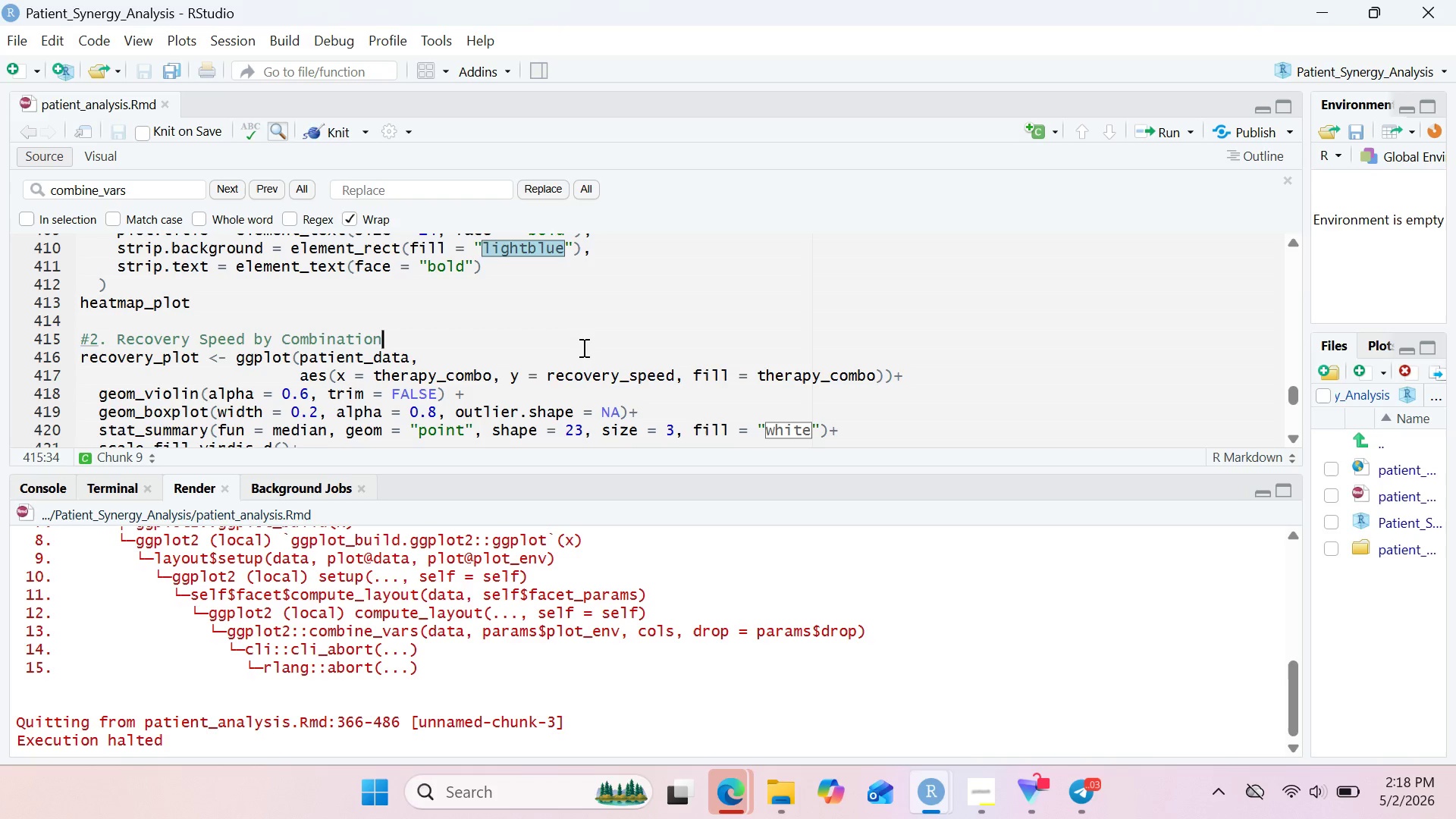 
key(Control+F)
 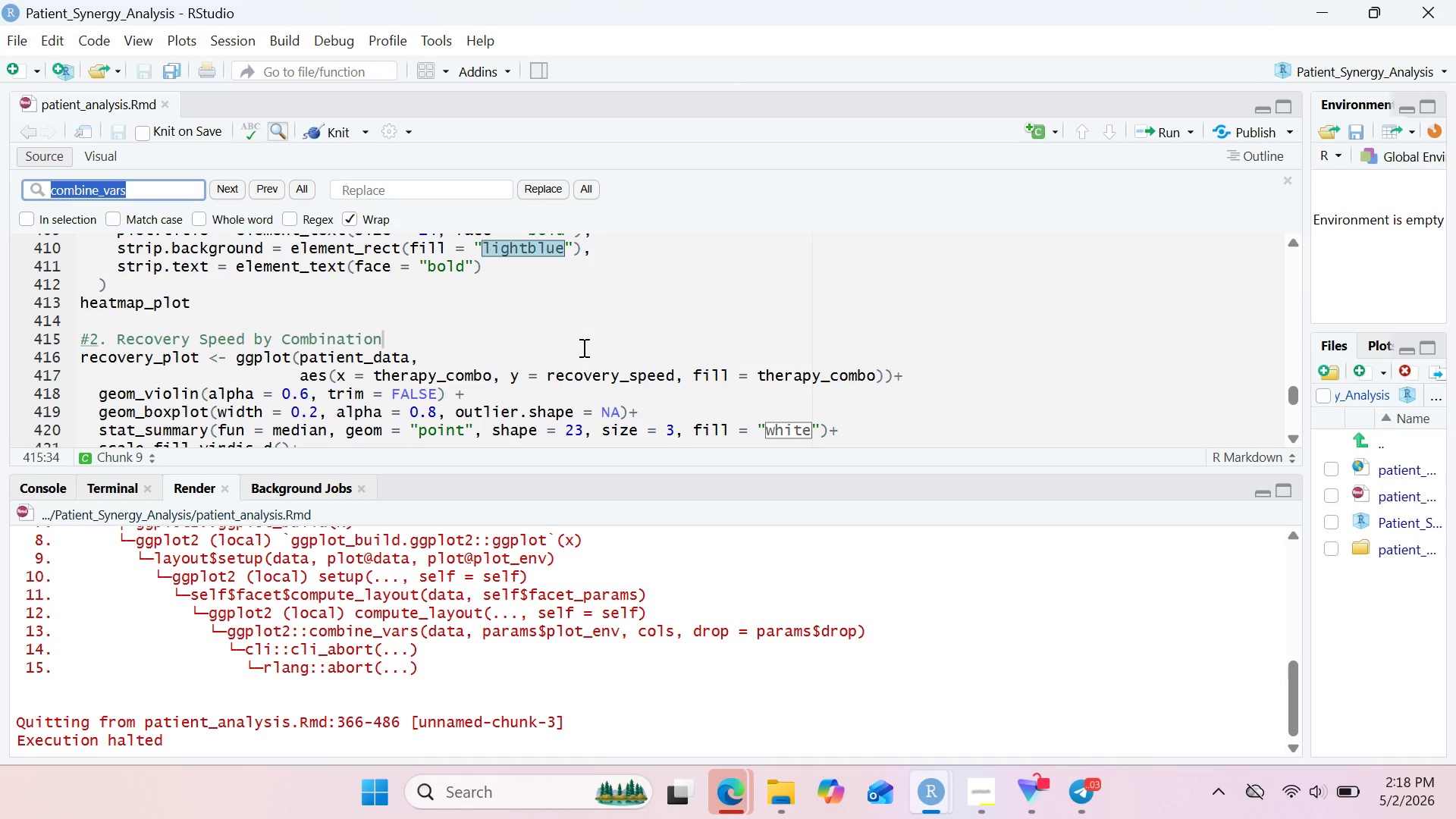 
type(facet)
 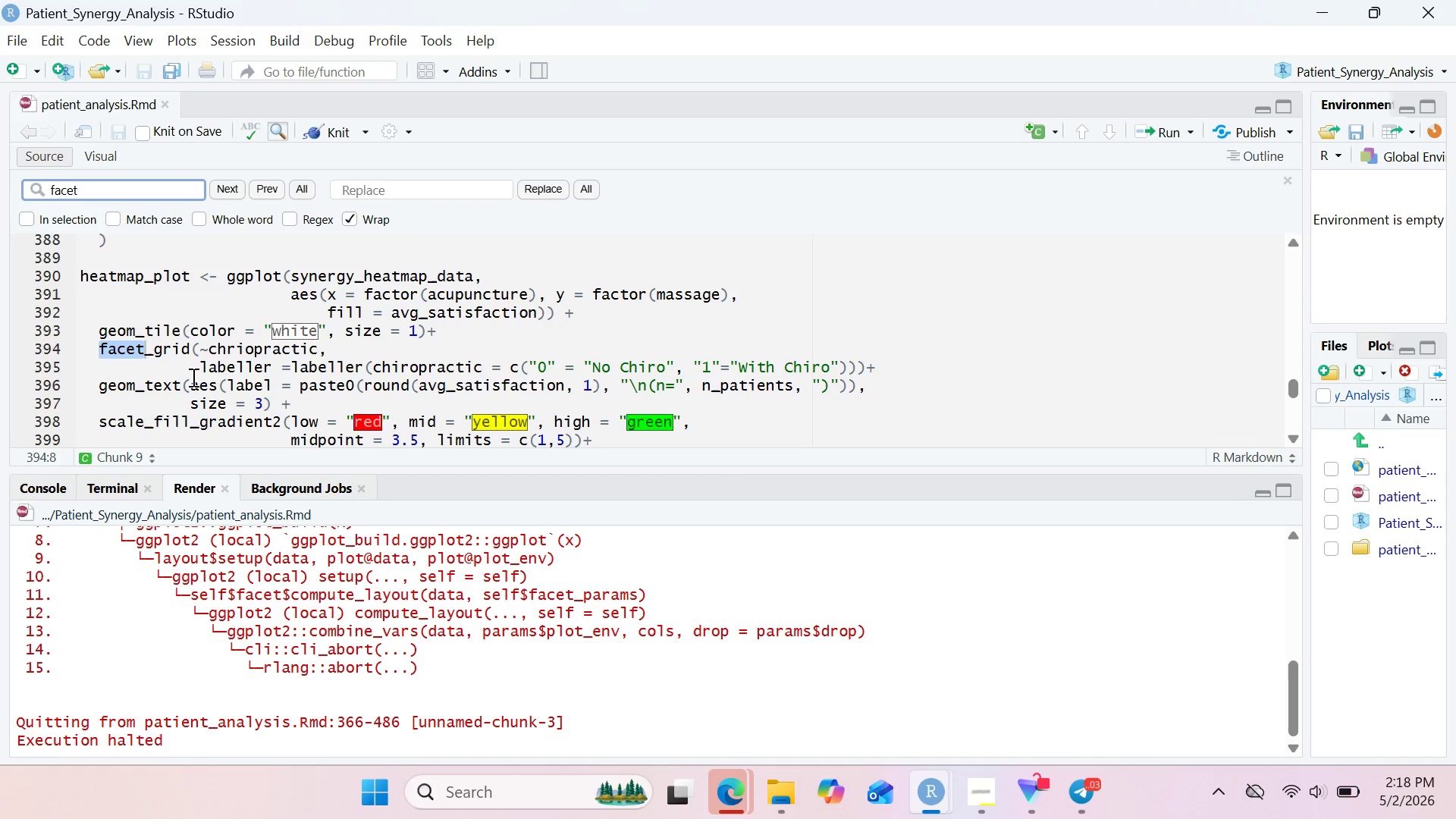 
left_click([208, 353])
 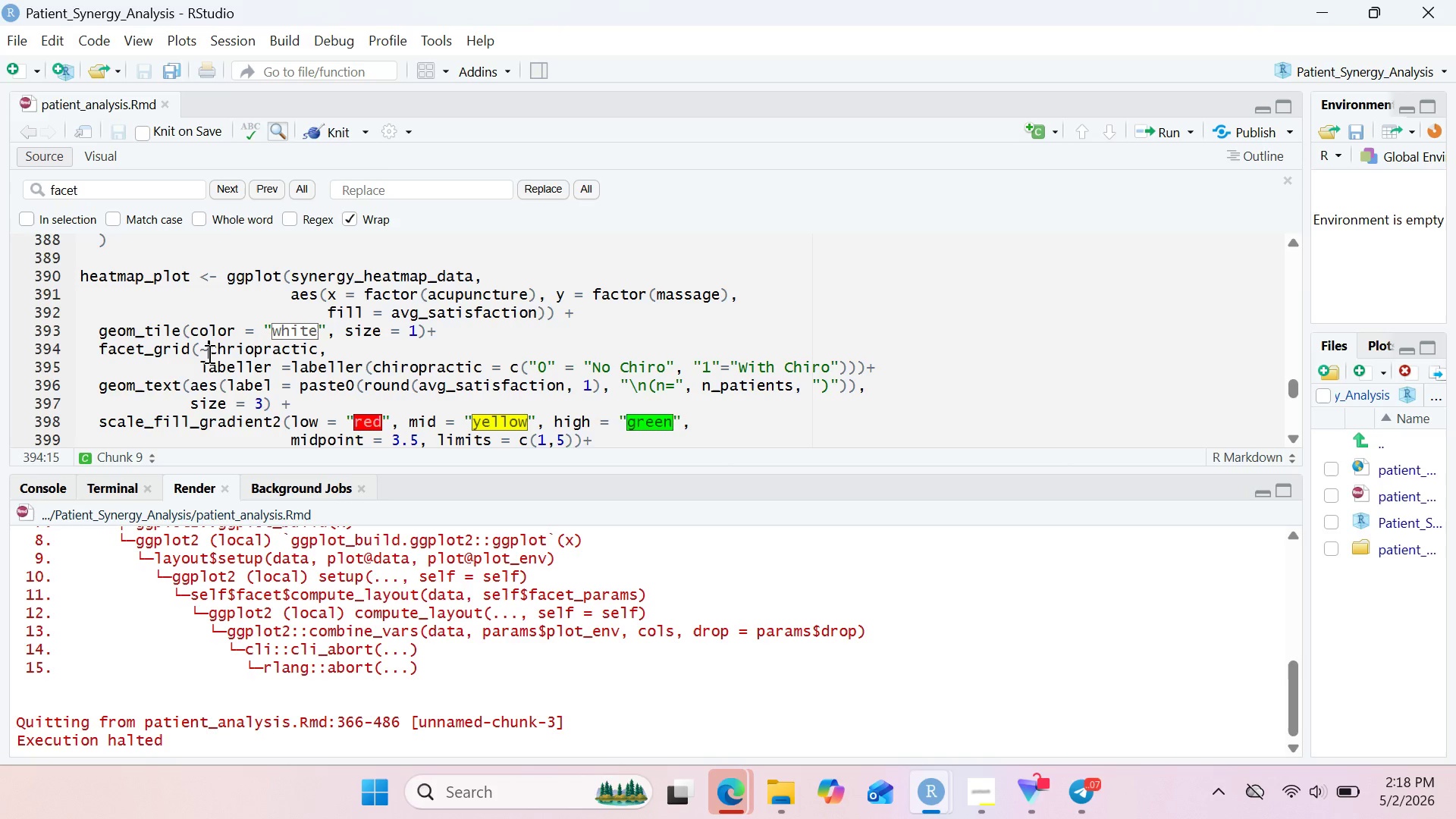 
key(Space)
 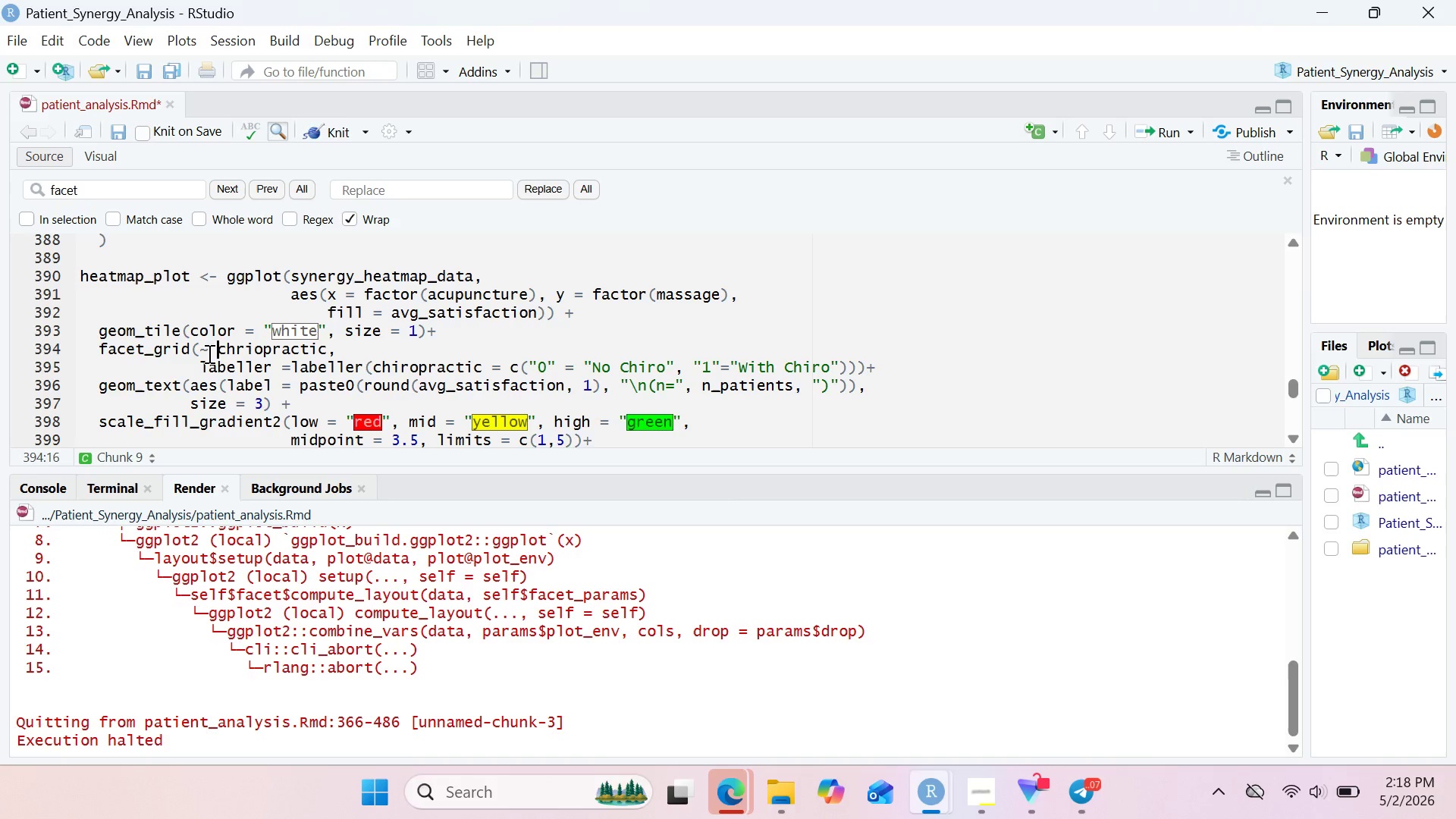 
wait(28.17)
 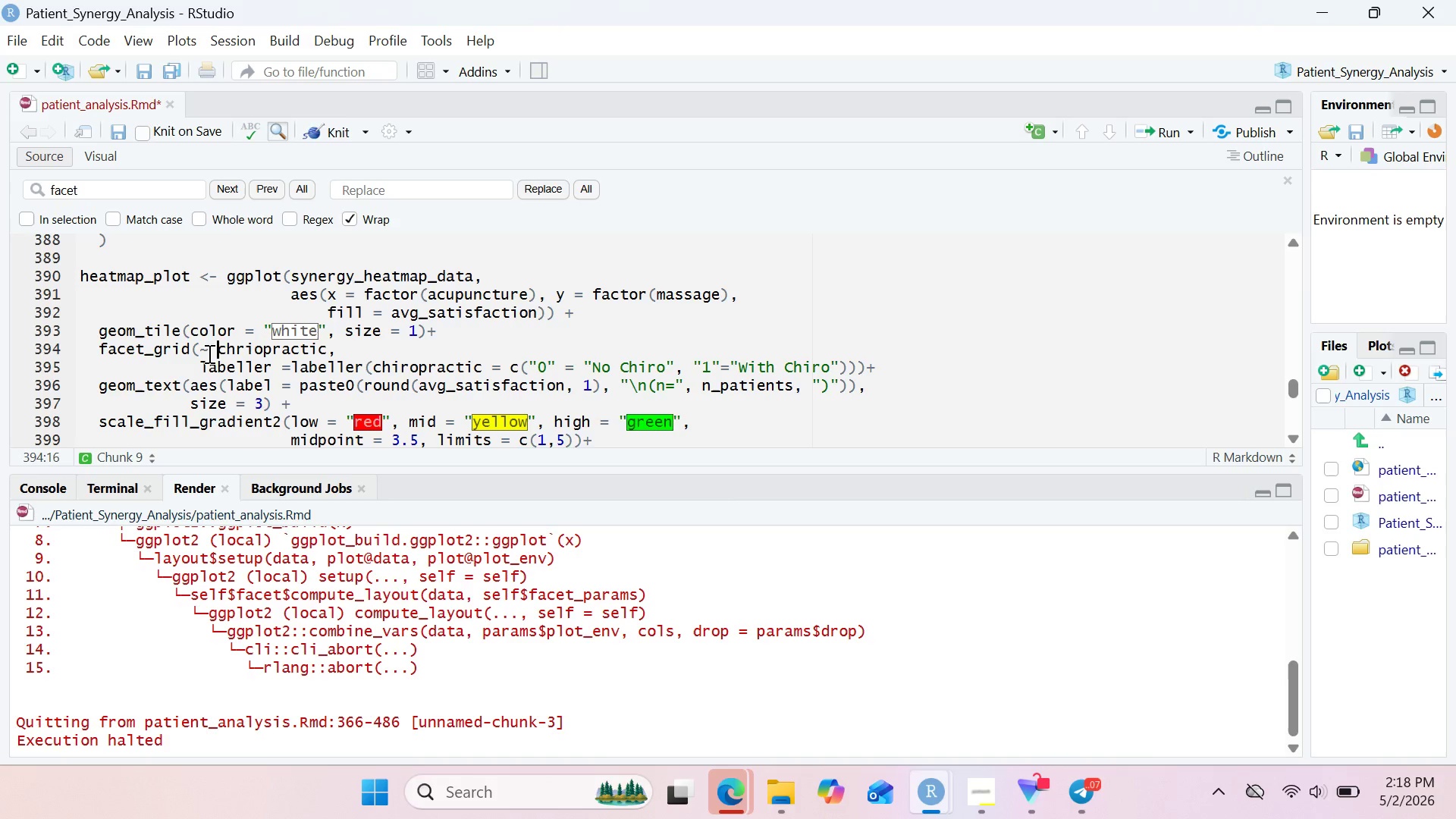 
left_click([256, 347])
 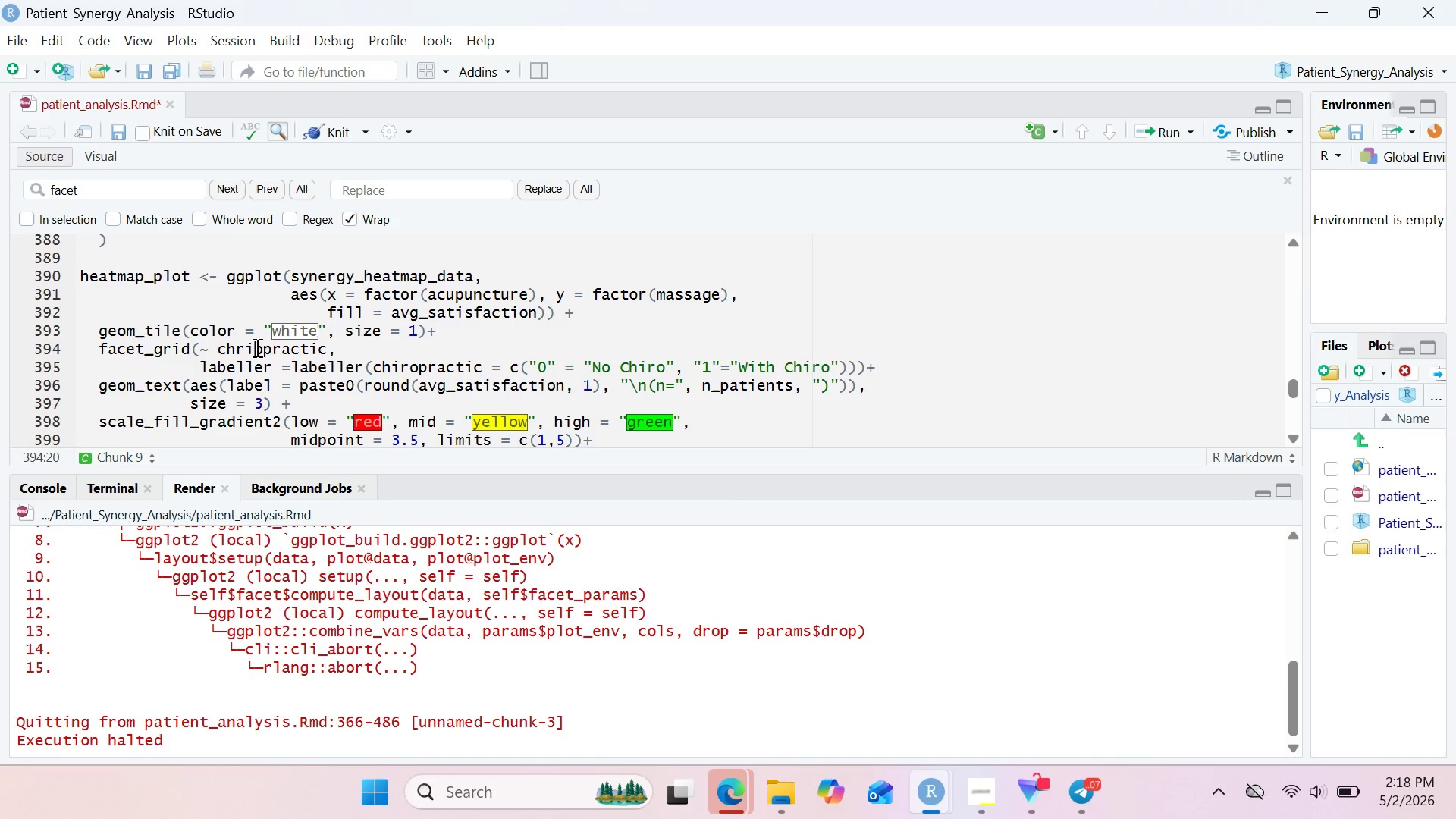 
key(Backspace)
 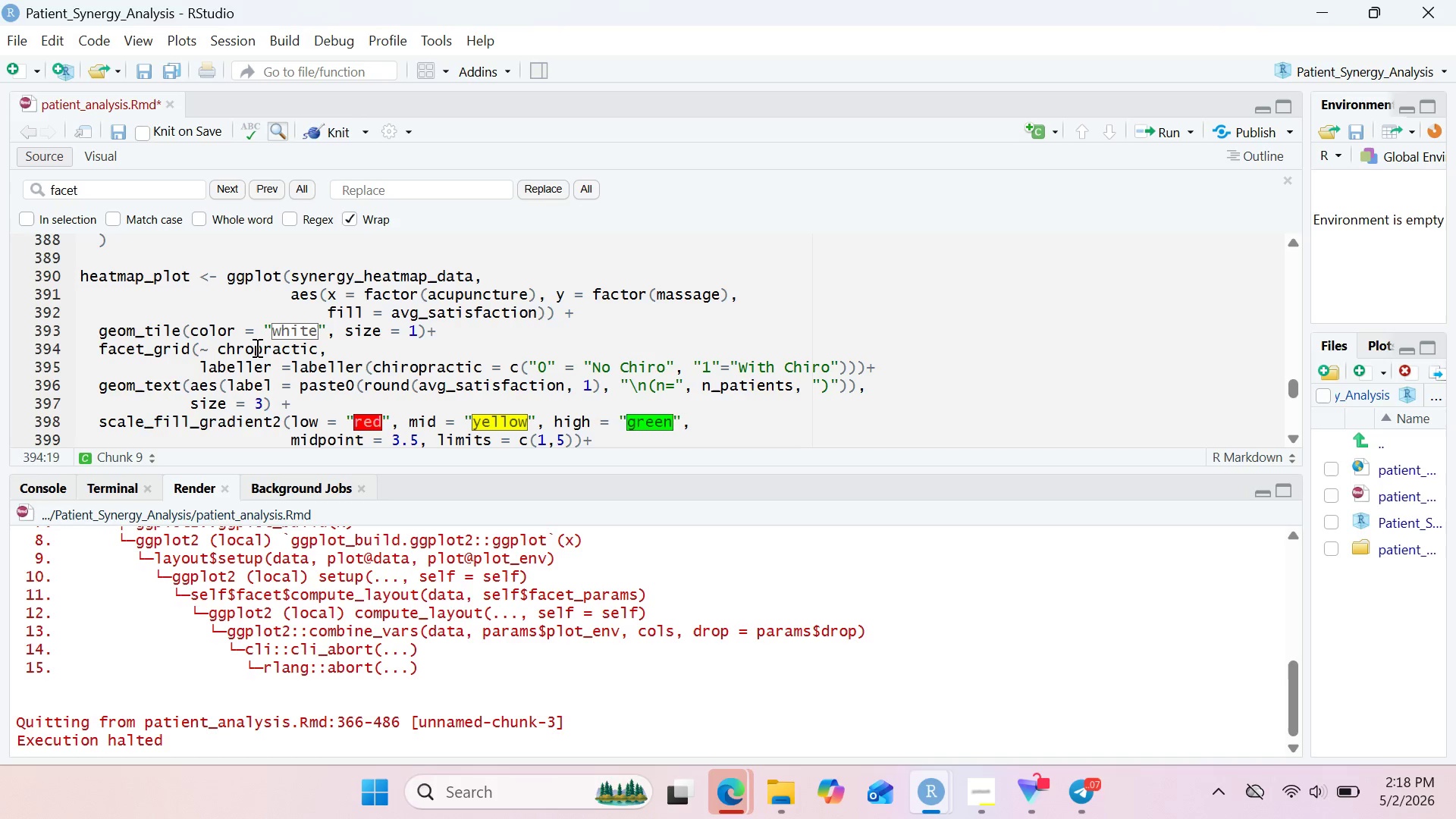 
key(ArrowLeft)
 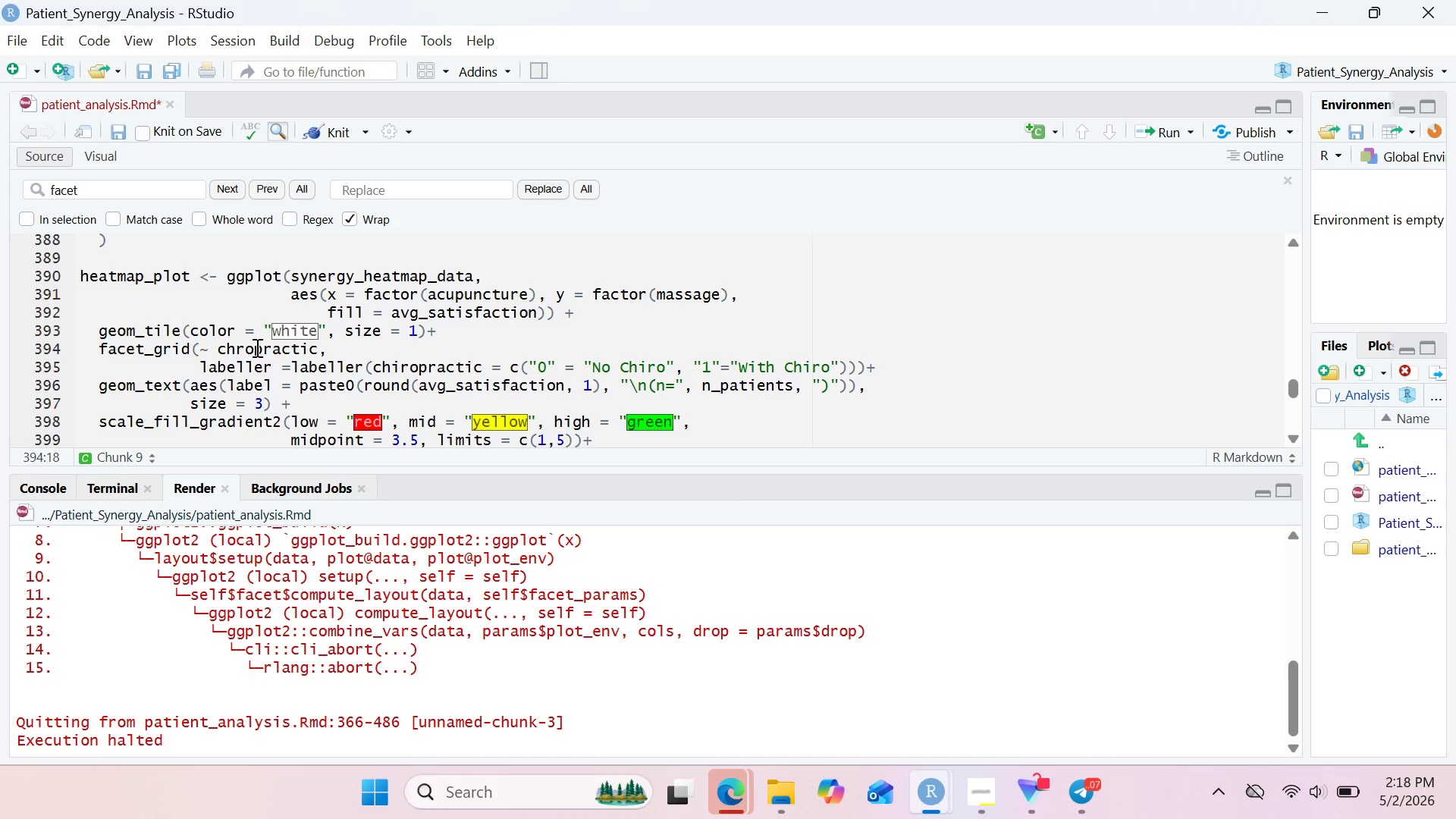 
key(I)
 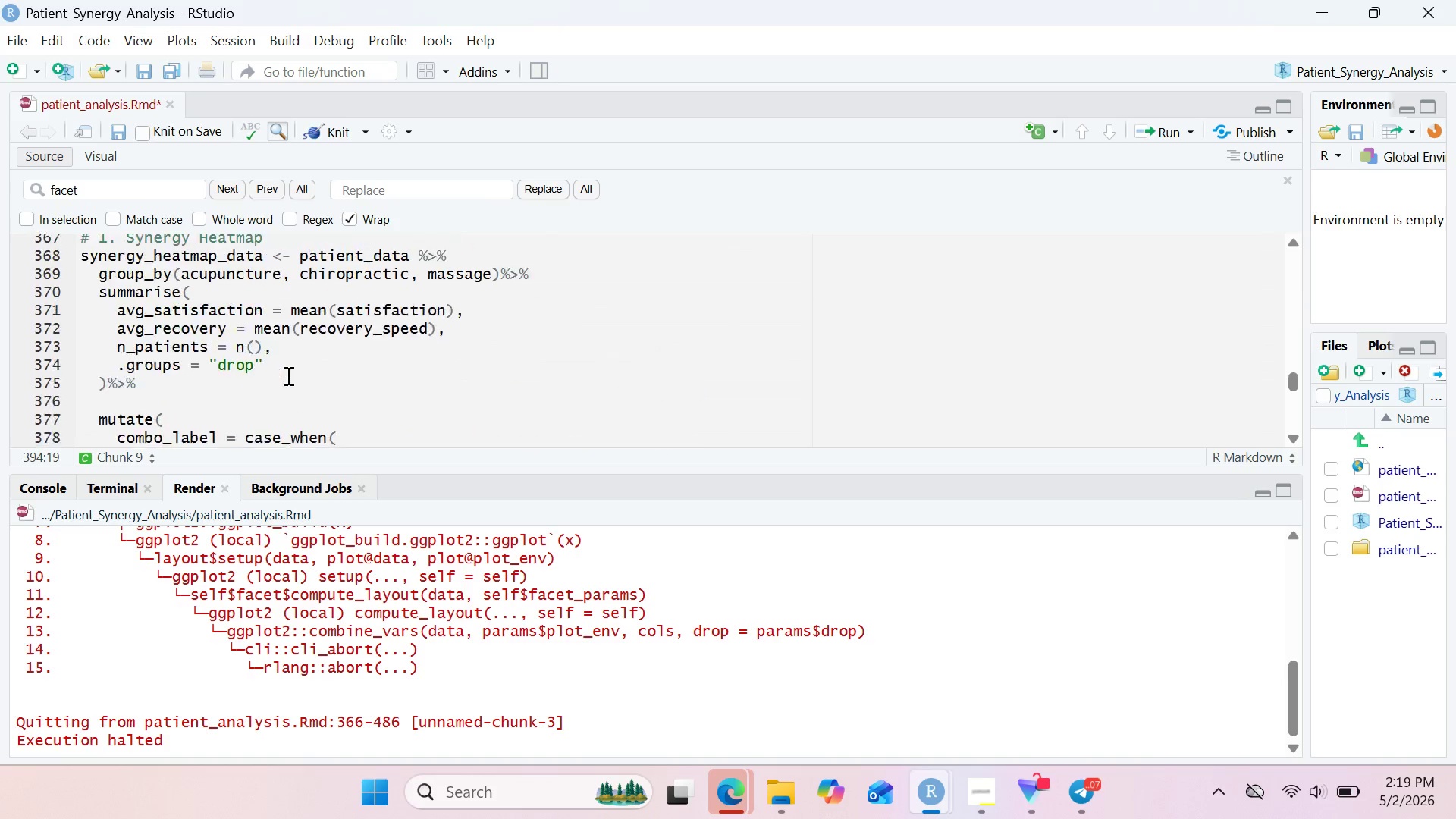 
wait(22.16)
 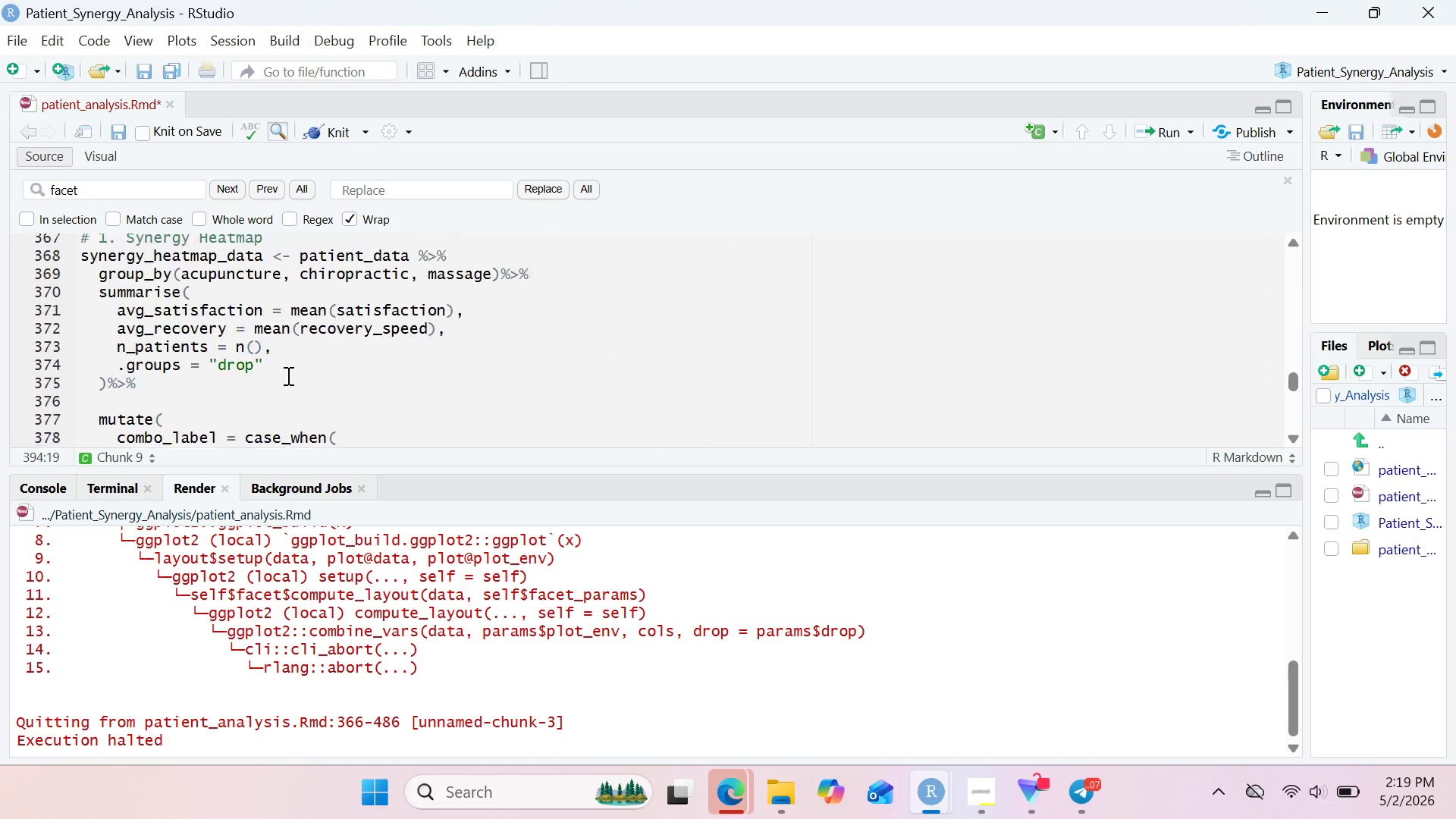 
scroll: coordinate [287, 375], scroll_direction: none, amount: 0.0
 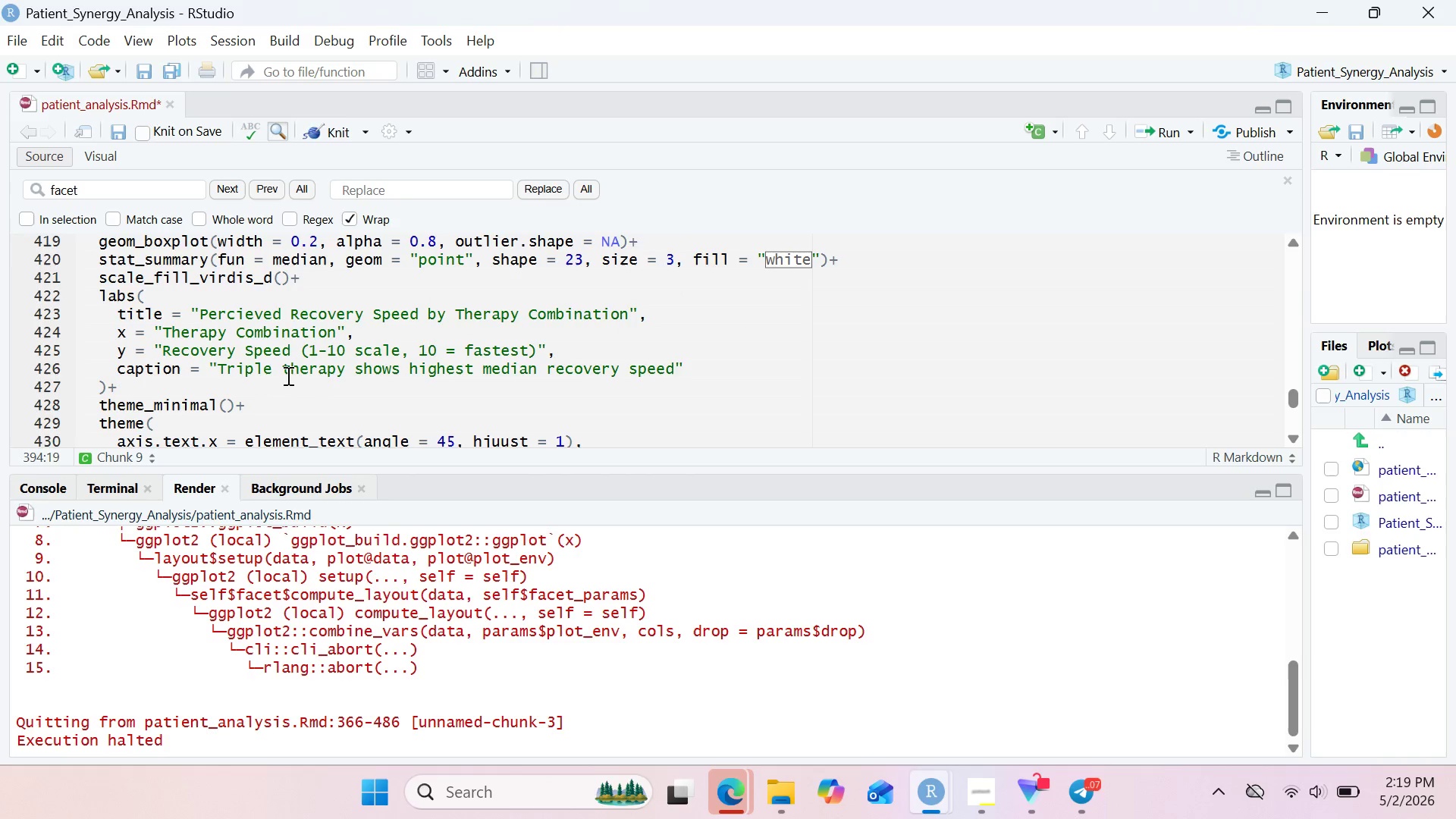 
wait(13.18)
 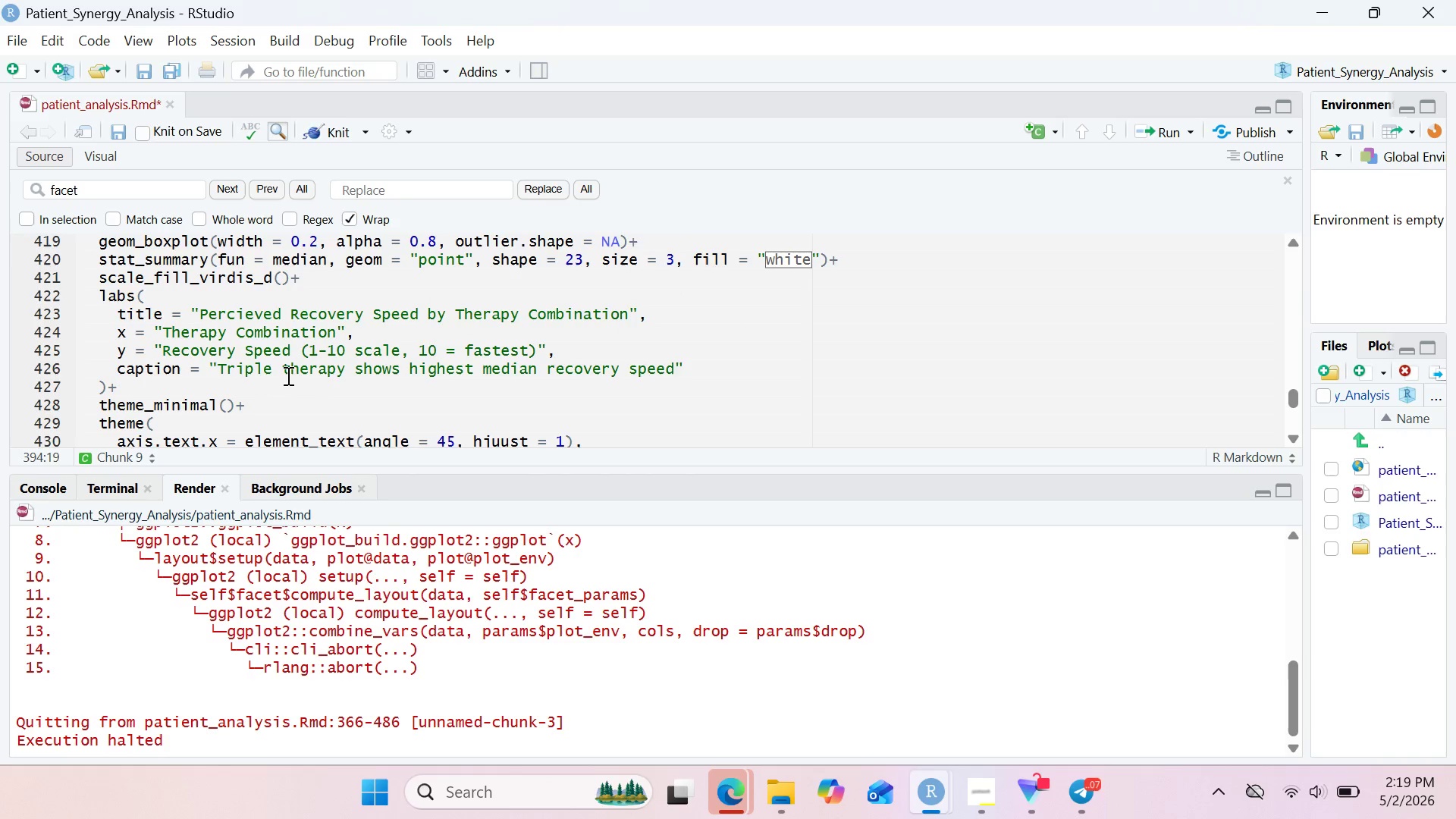 
left_click([223, 283])
 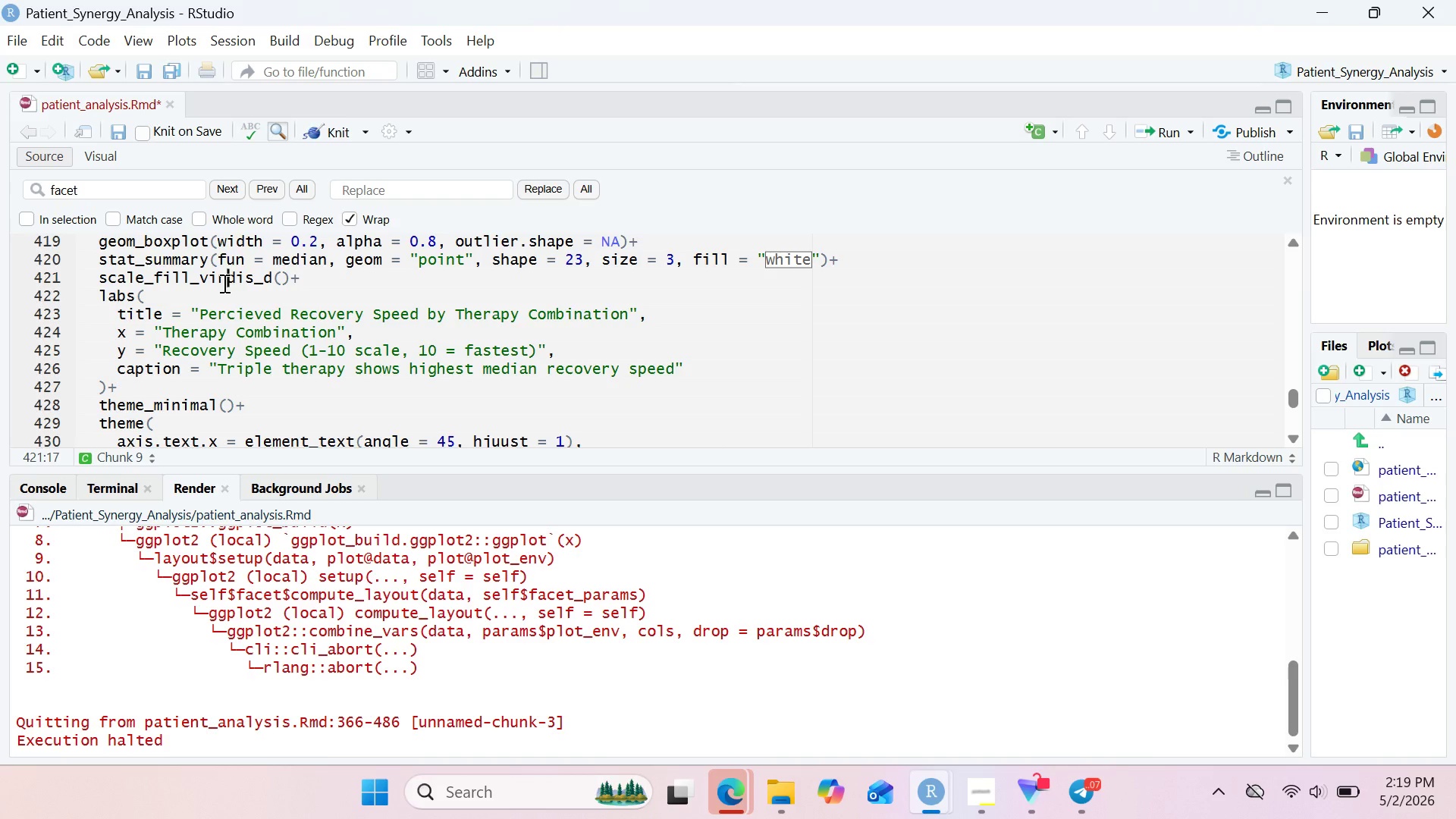 
key(I)
 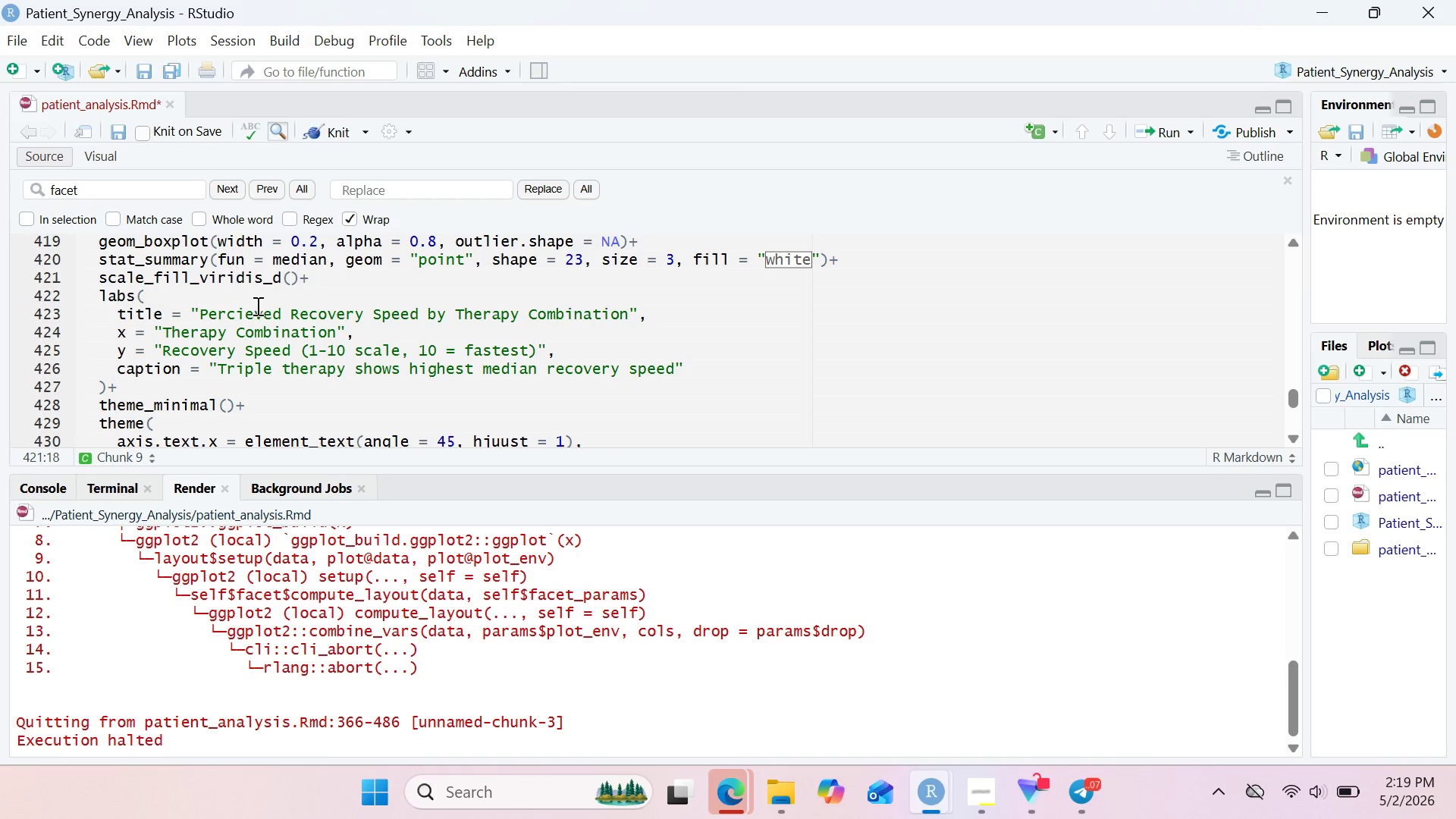 
wait(9.67)
 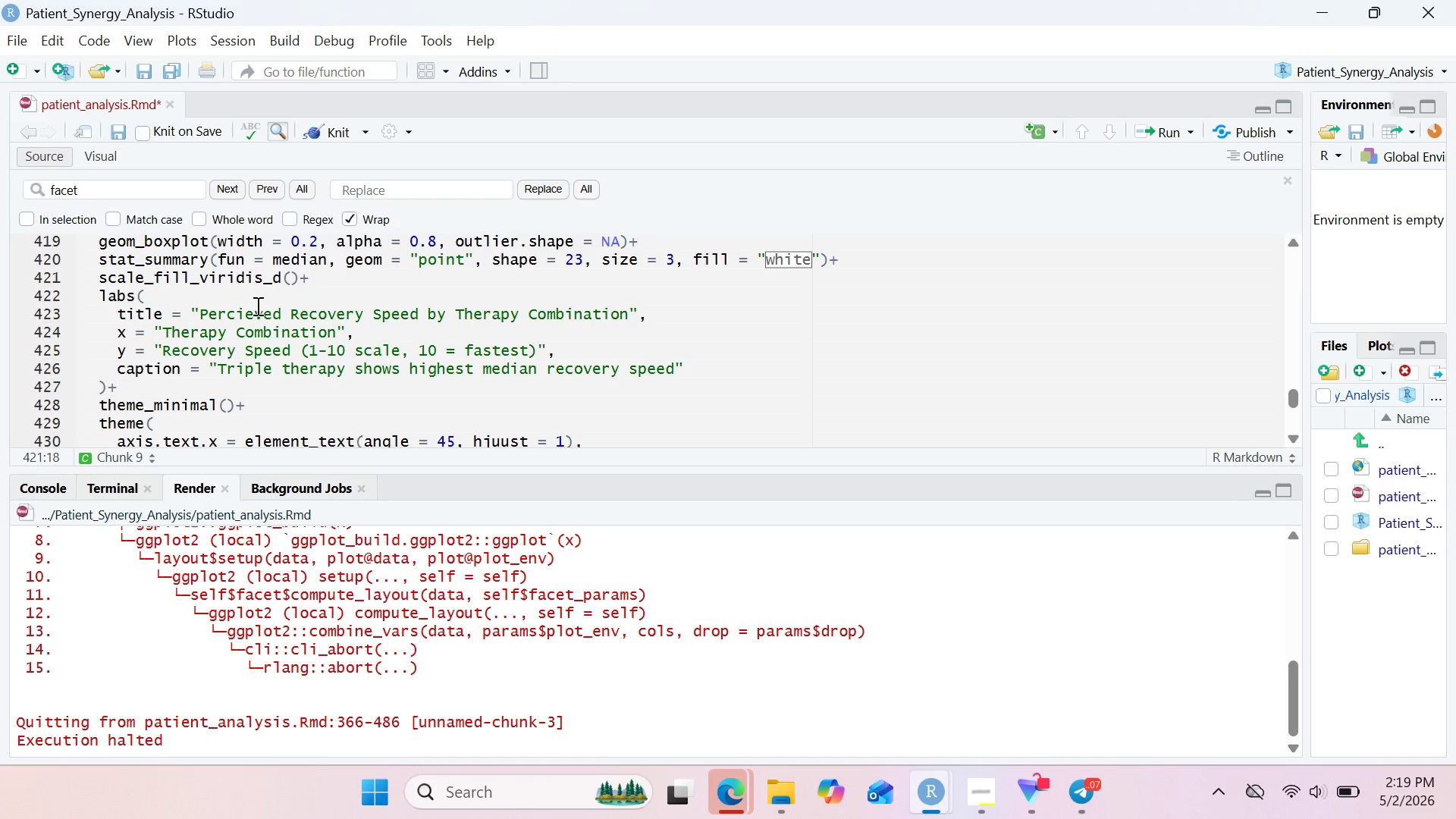 
left_click([257, 306])
 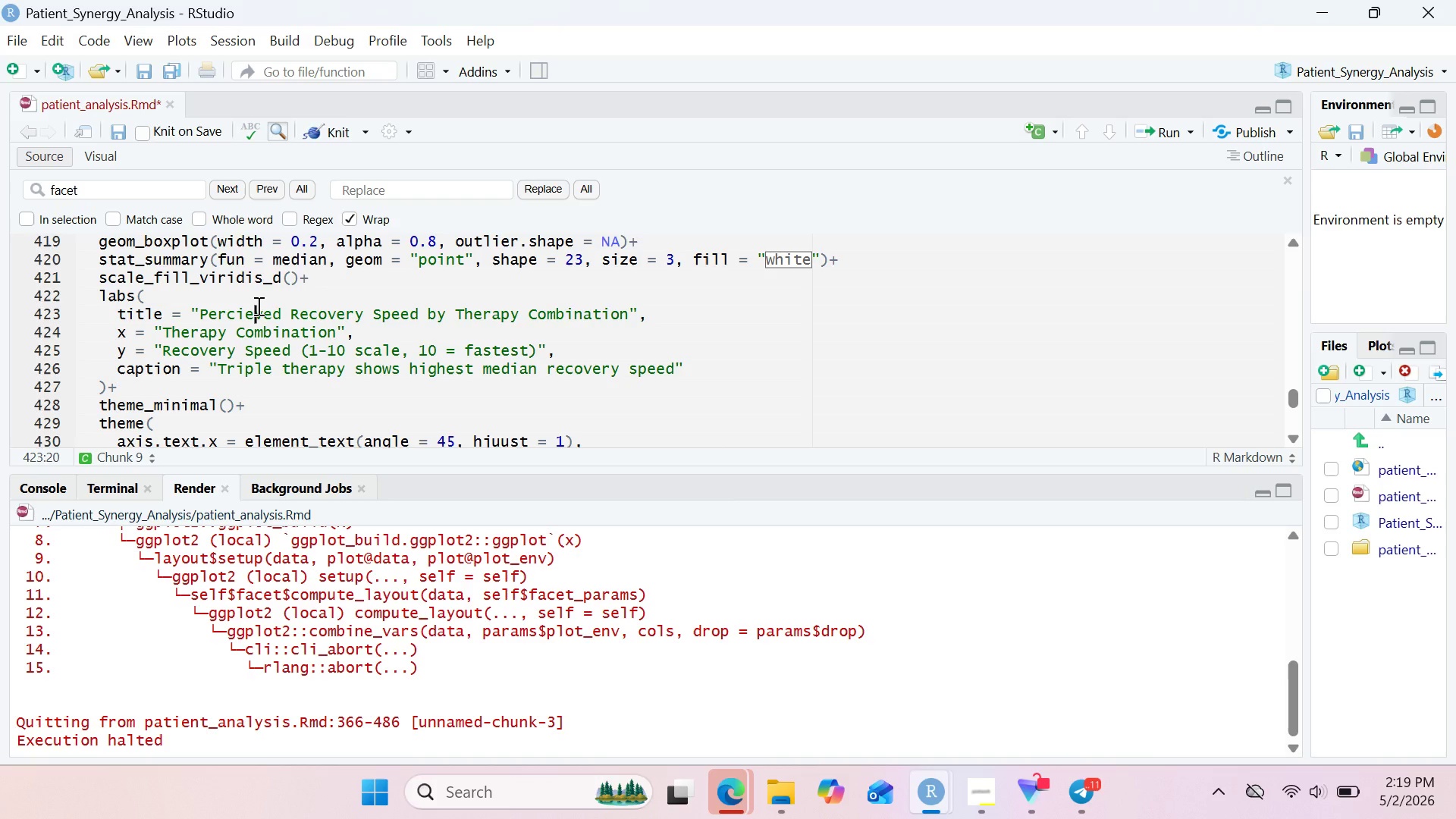 
key(Control+F)
 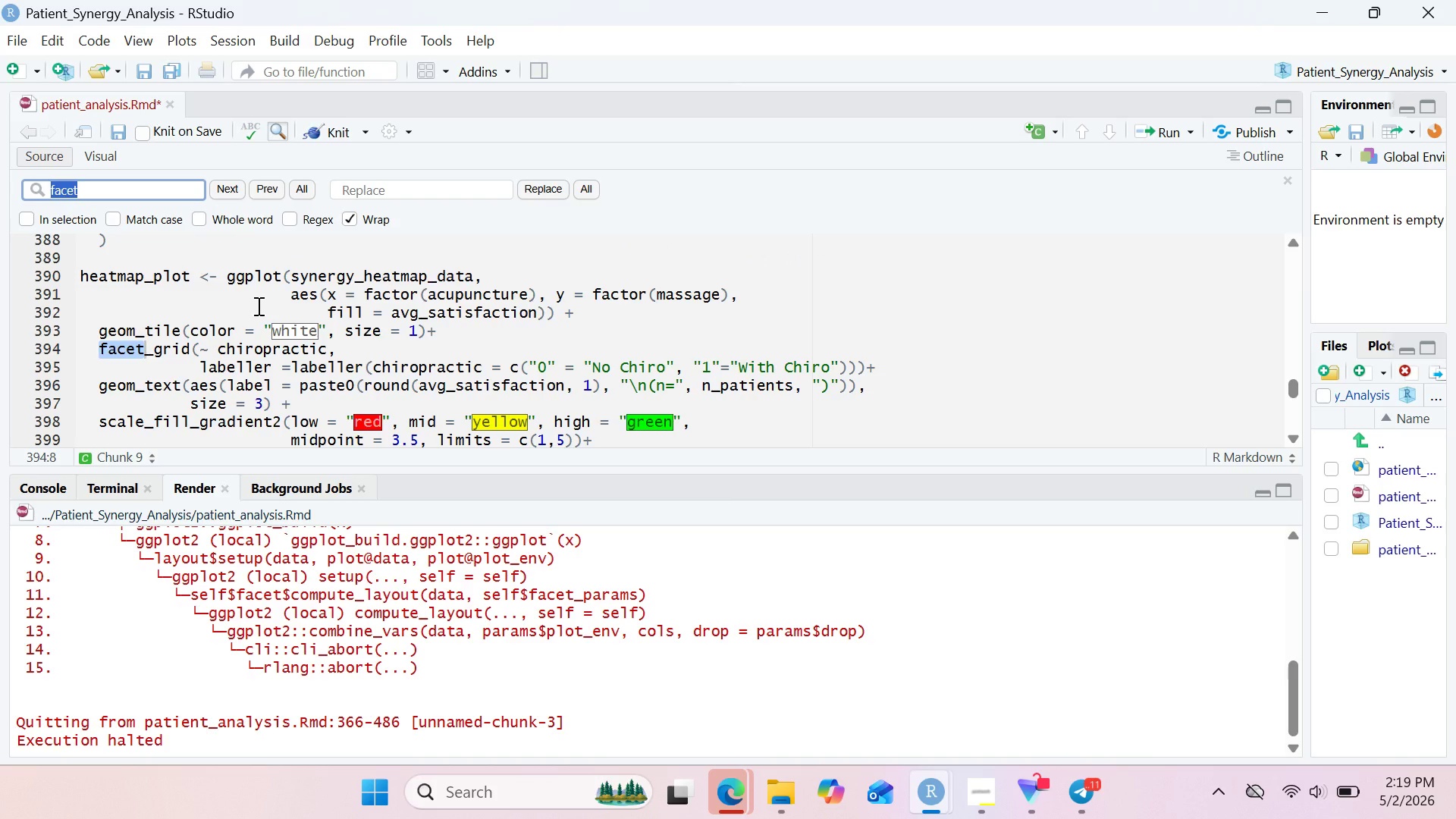 
type(hju)
 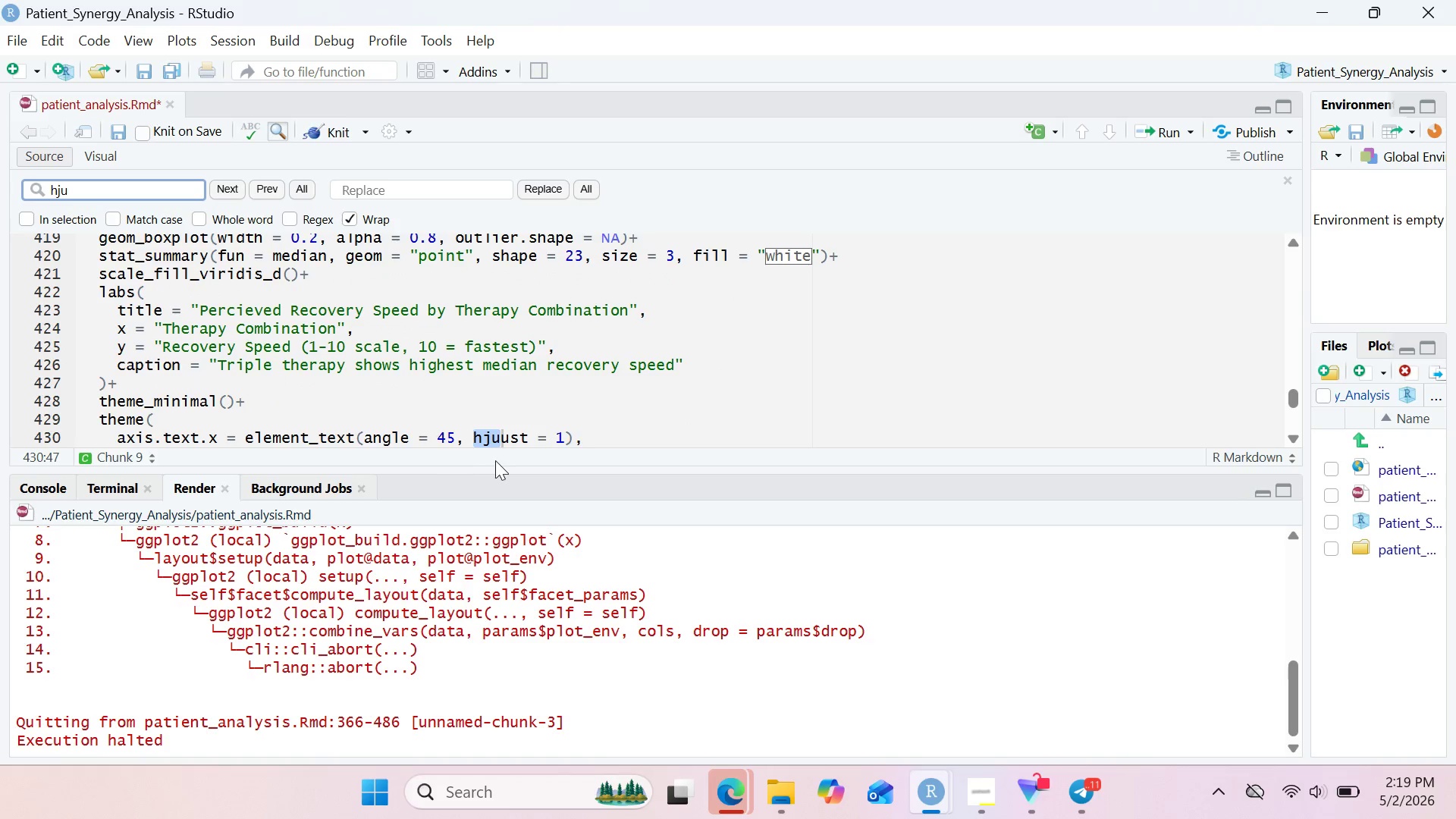 
left_click([508, 439])
 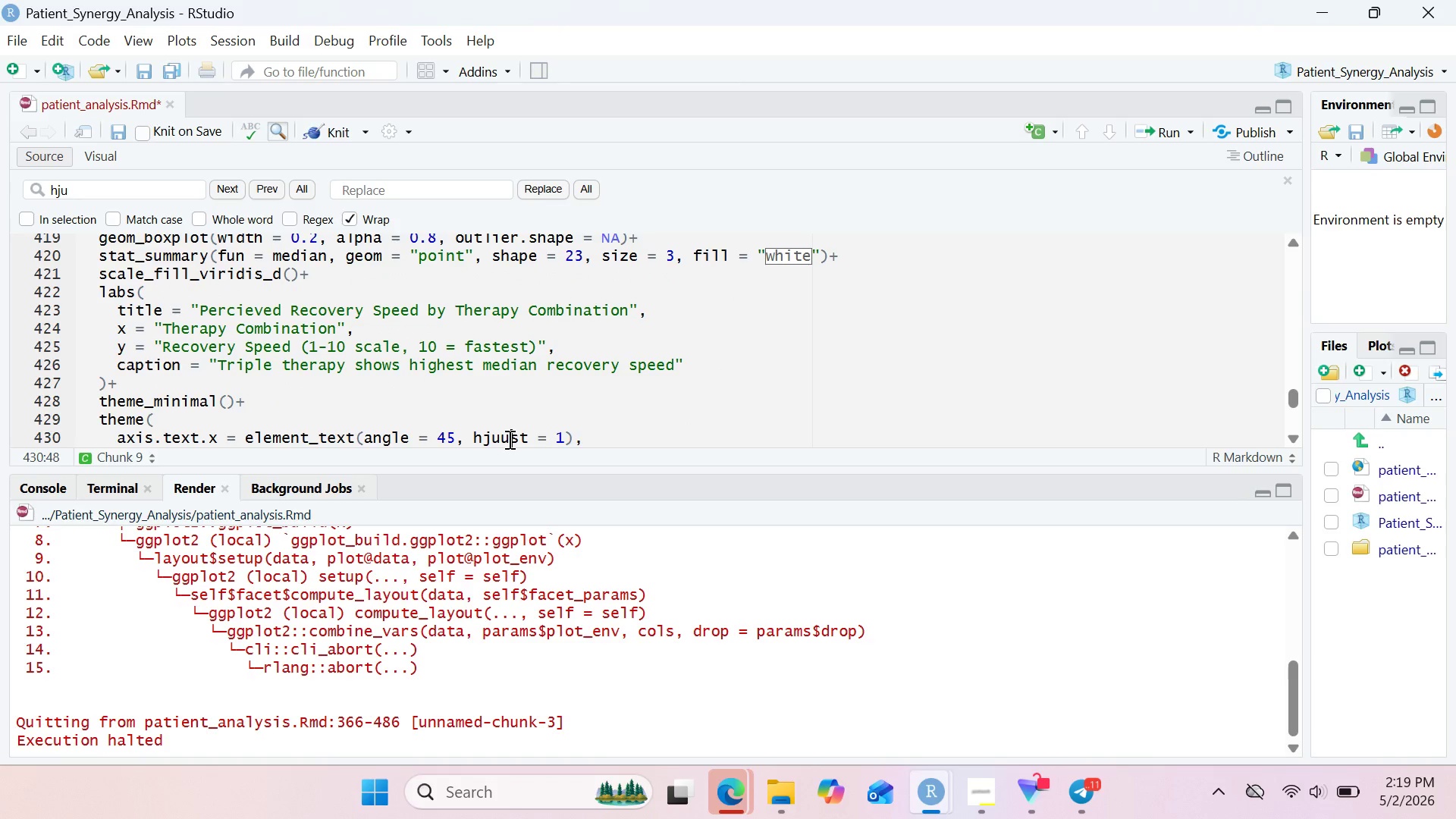 
key(Backspace)
 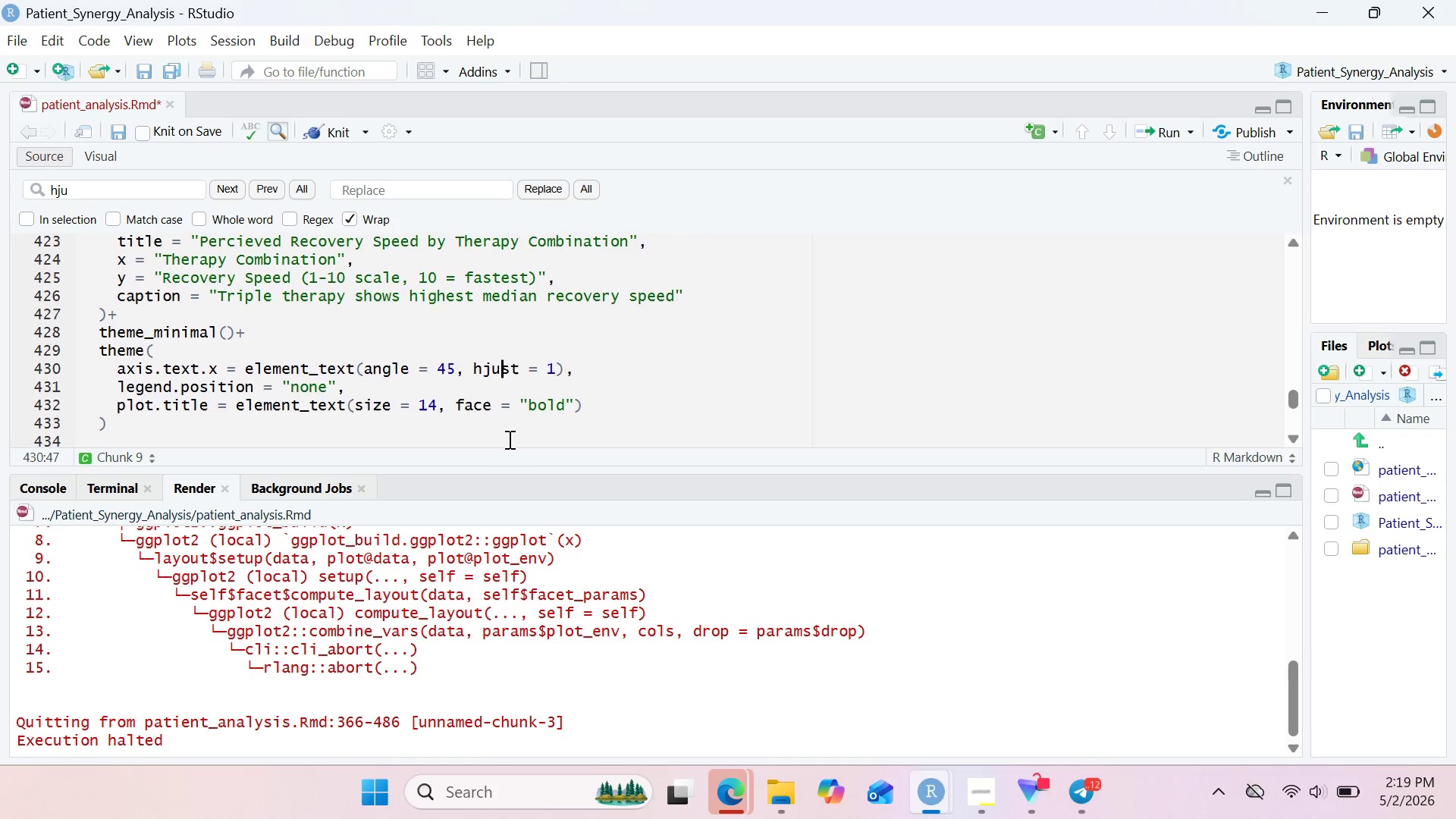 
wait(8.81)
 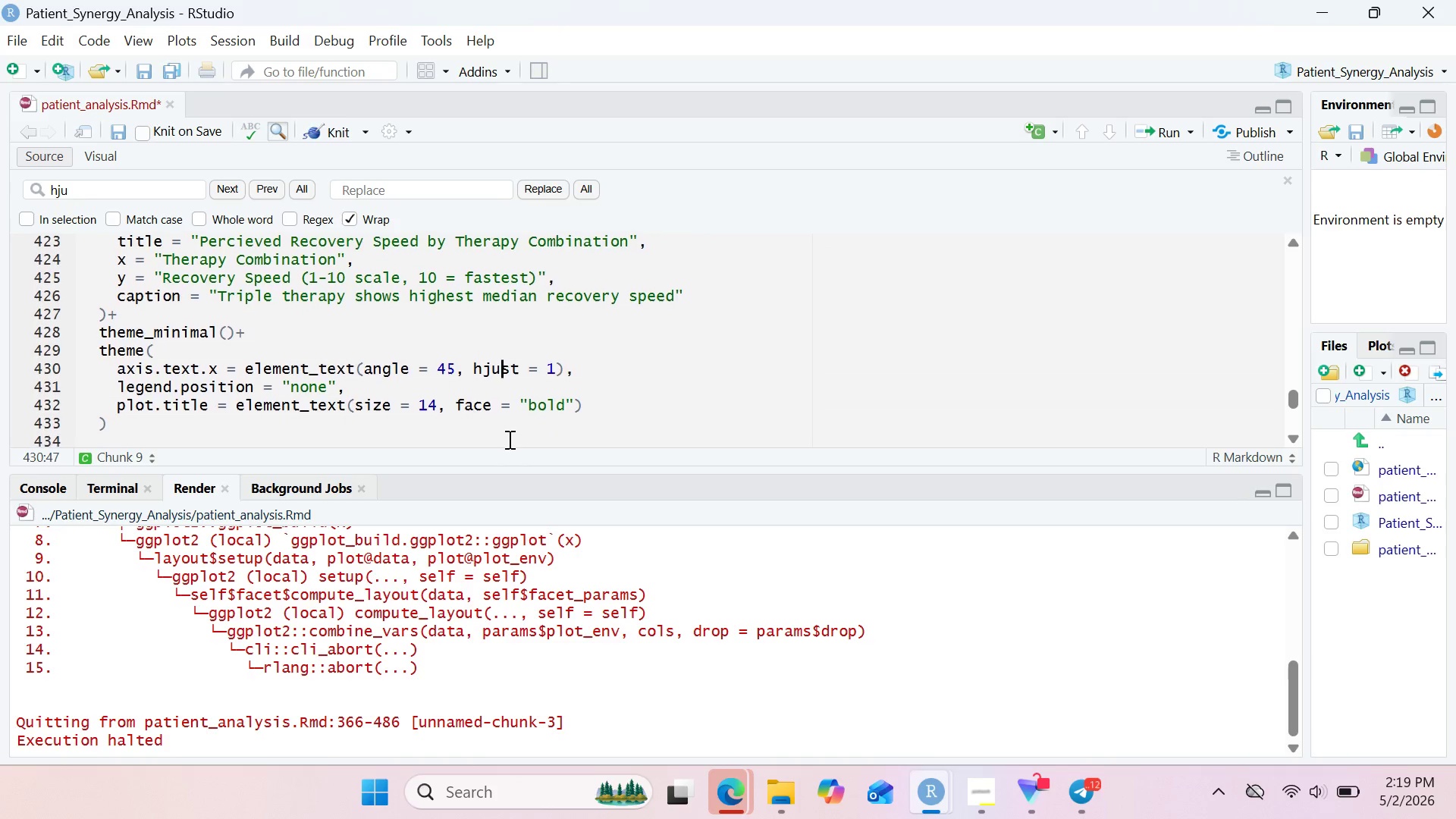 
left_click([508, 439])
 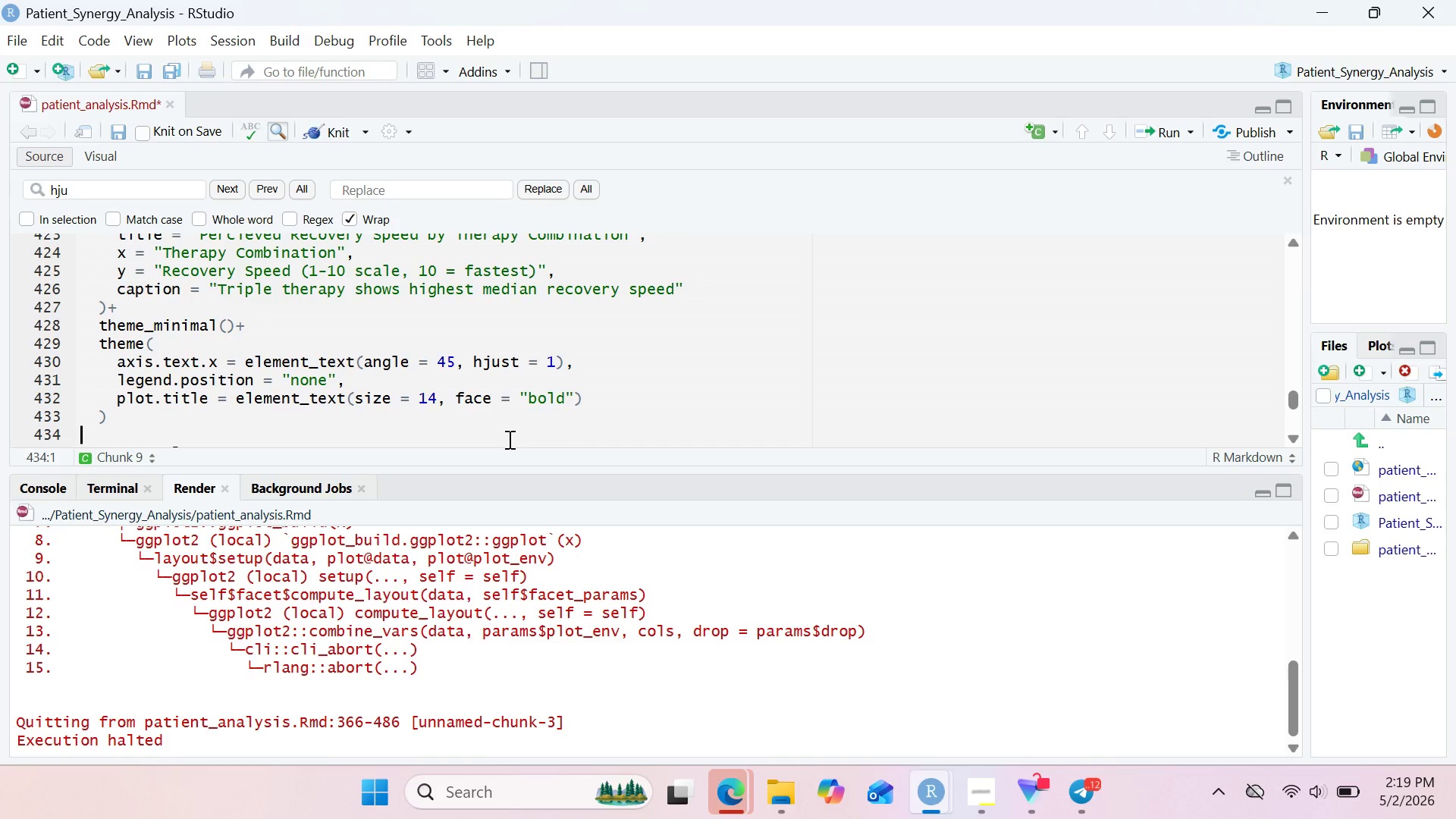 
key(Control+F)
 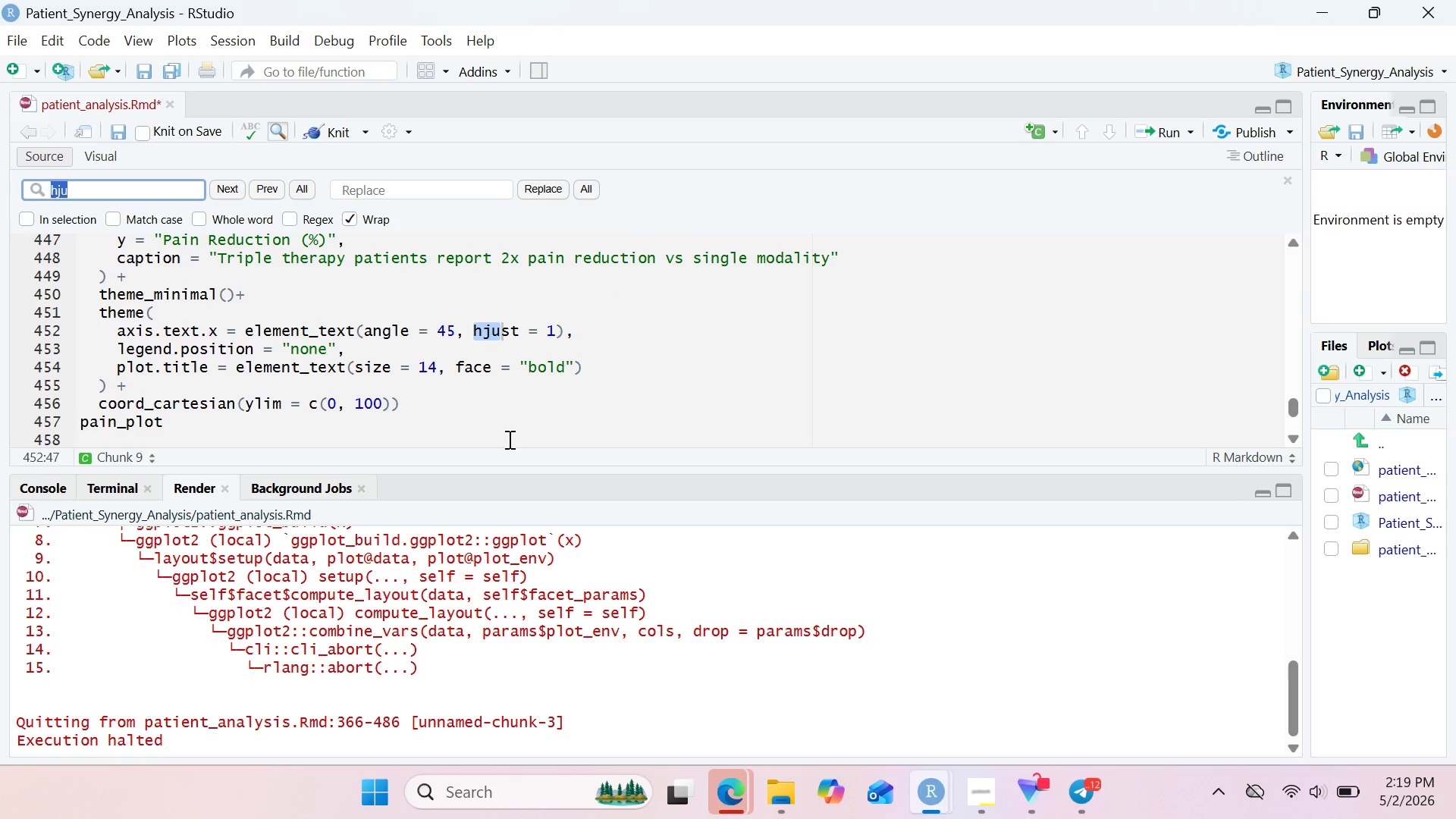 
type(teh)
 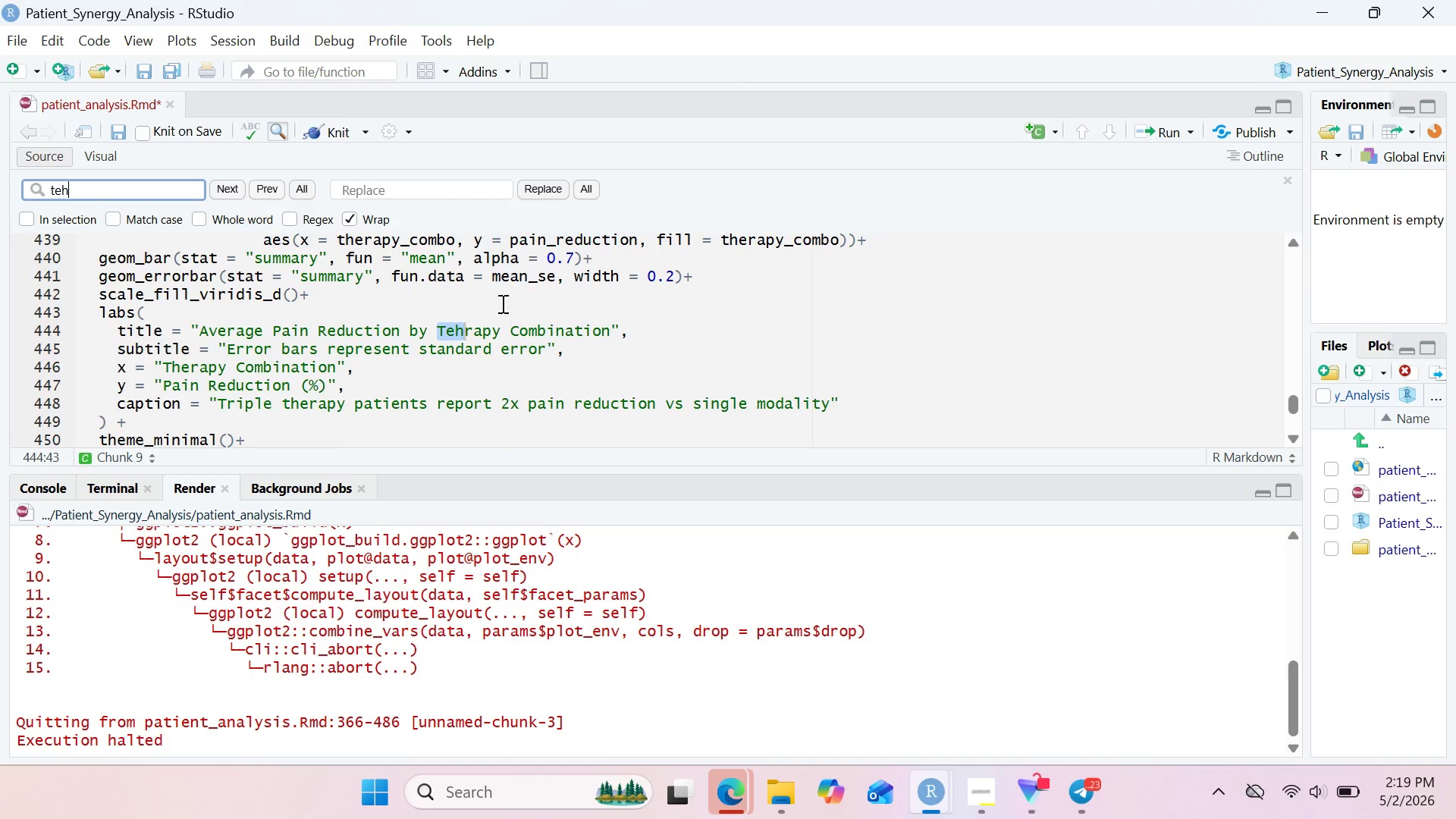 
left_click([452, 331])
 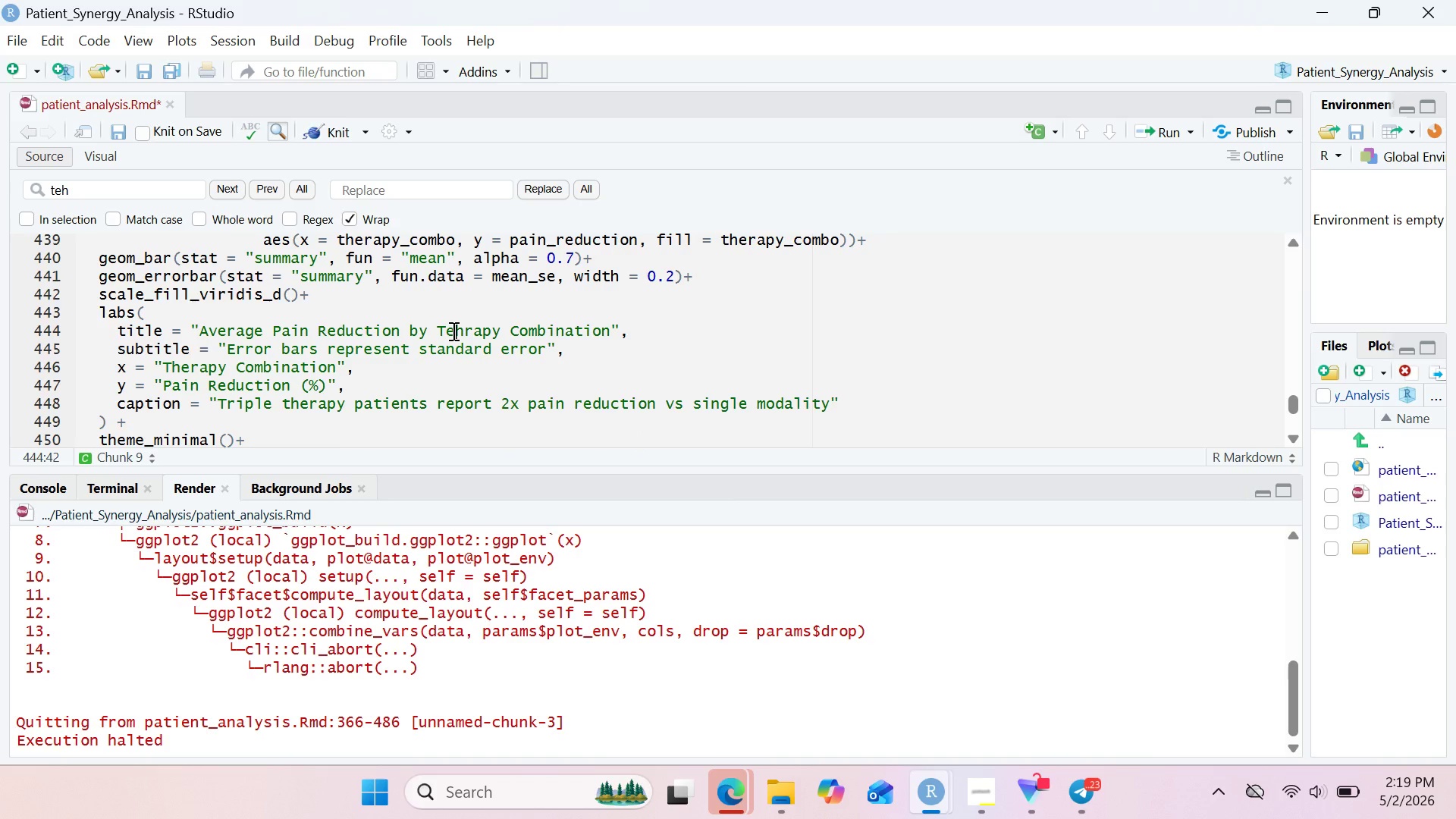 
key(Backspace)
 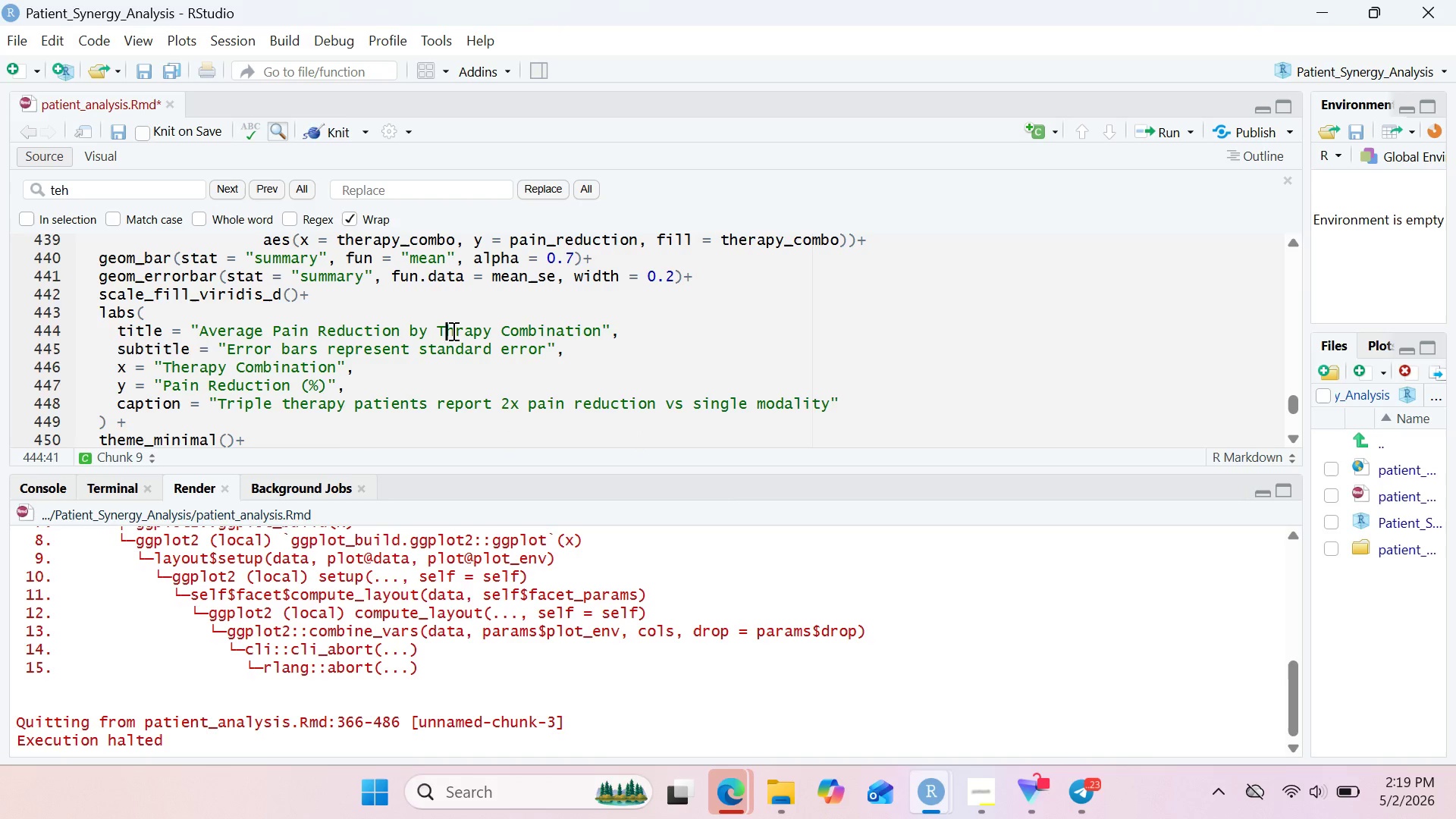 
key(ArrowRight)
 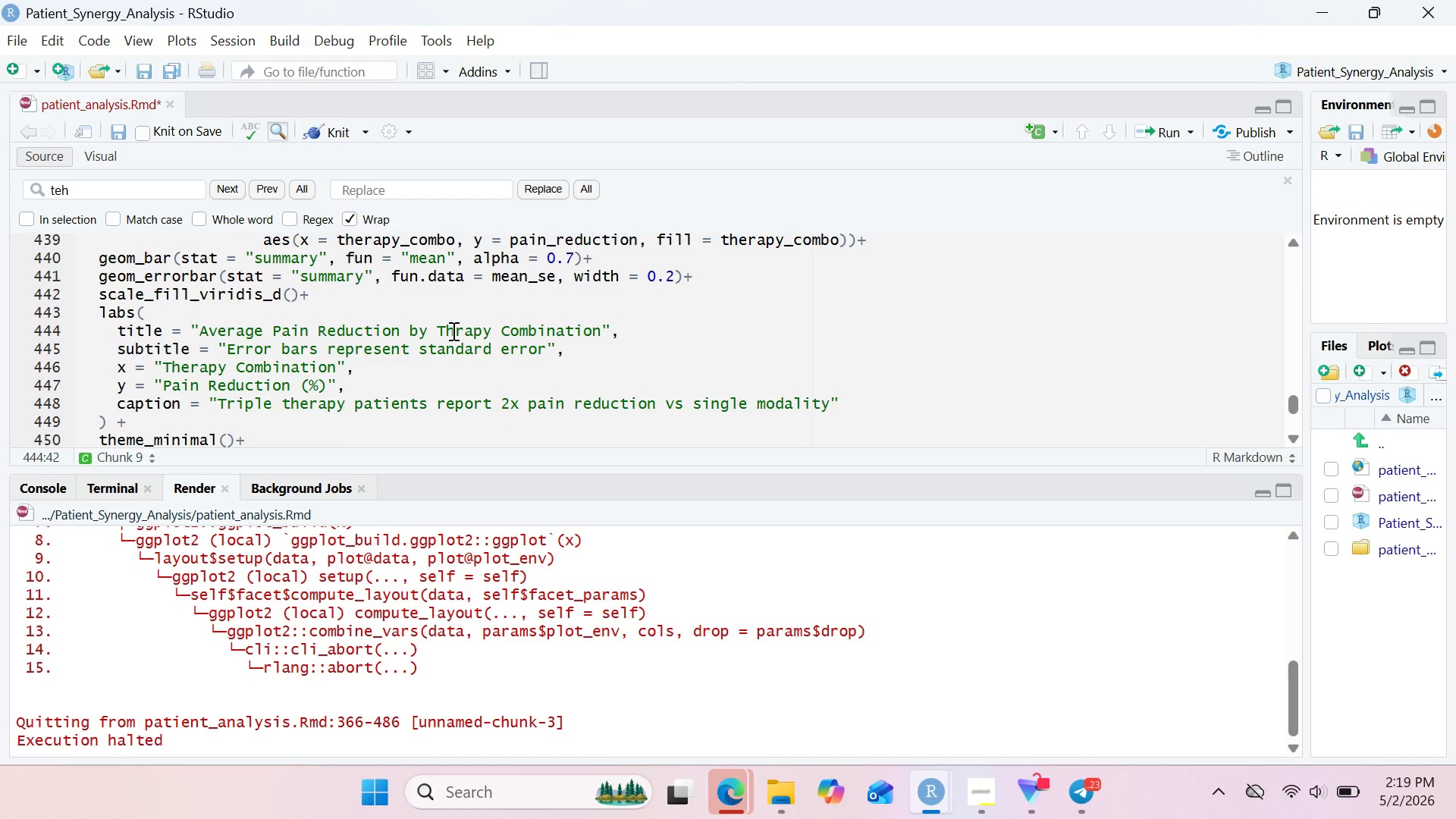 
key(E)
 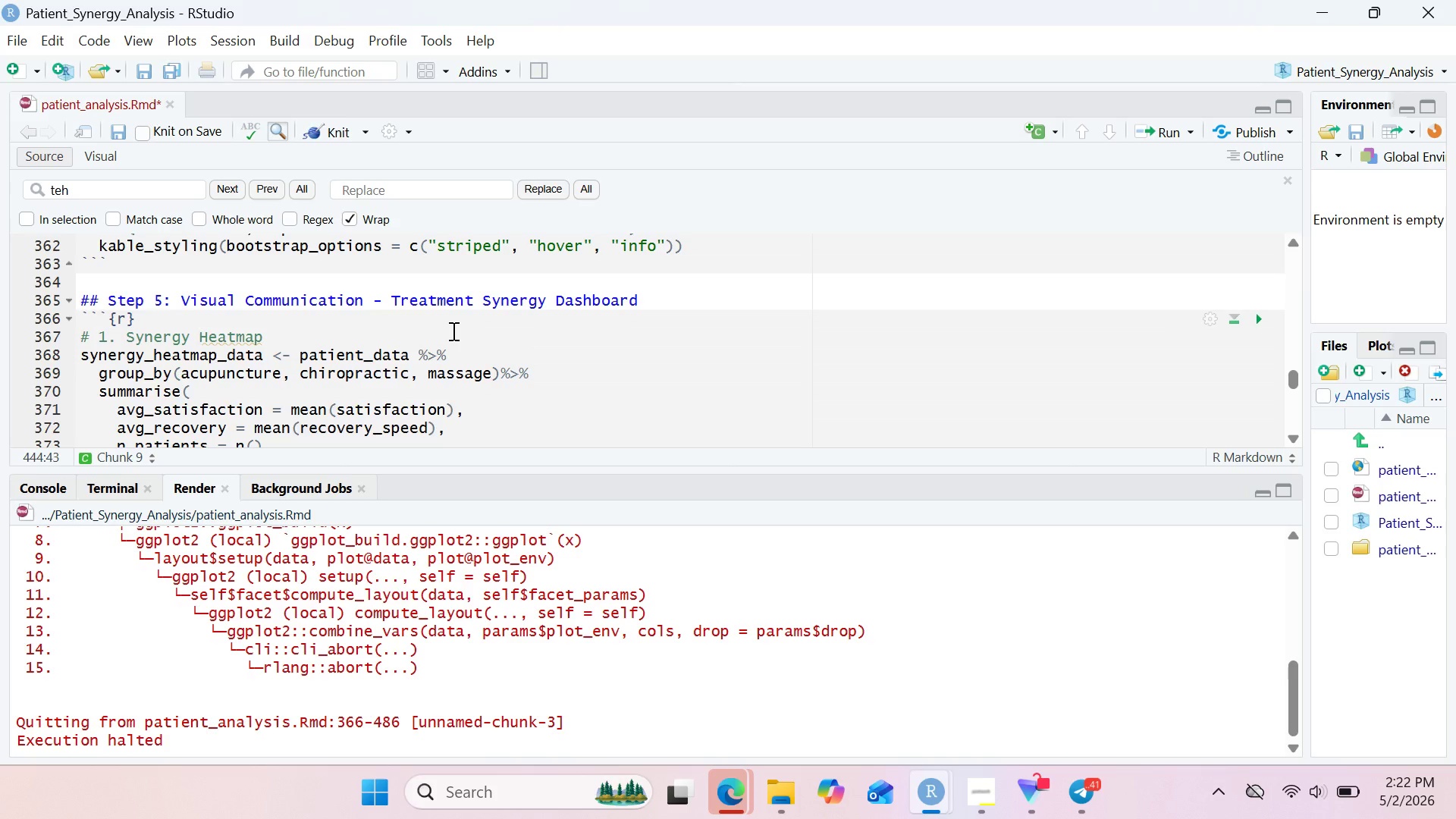 
wait(182.03)
 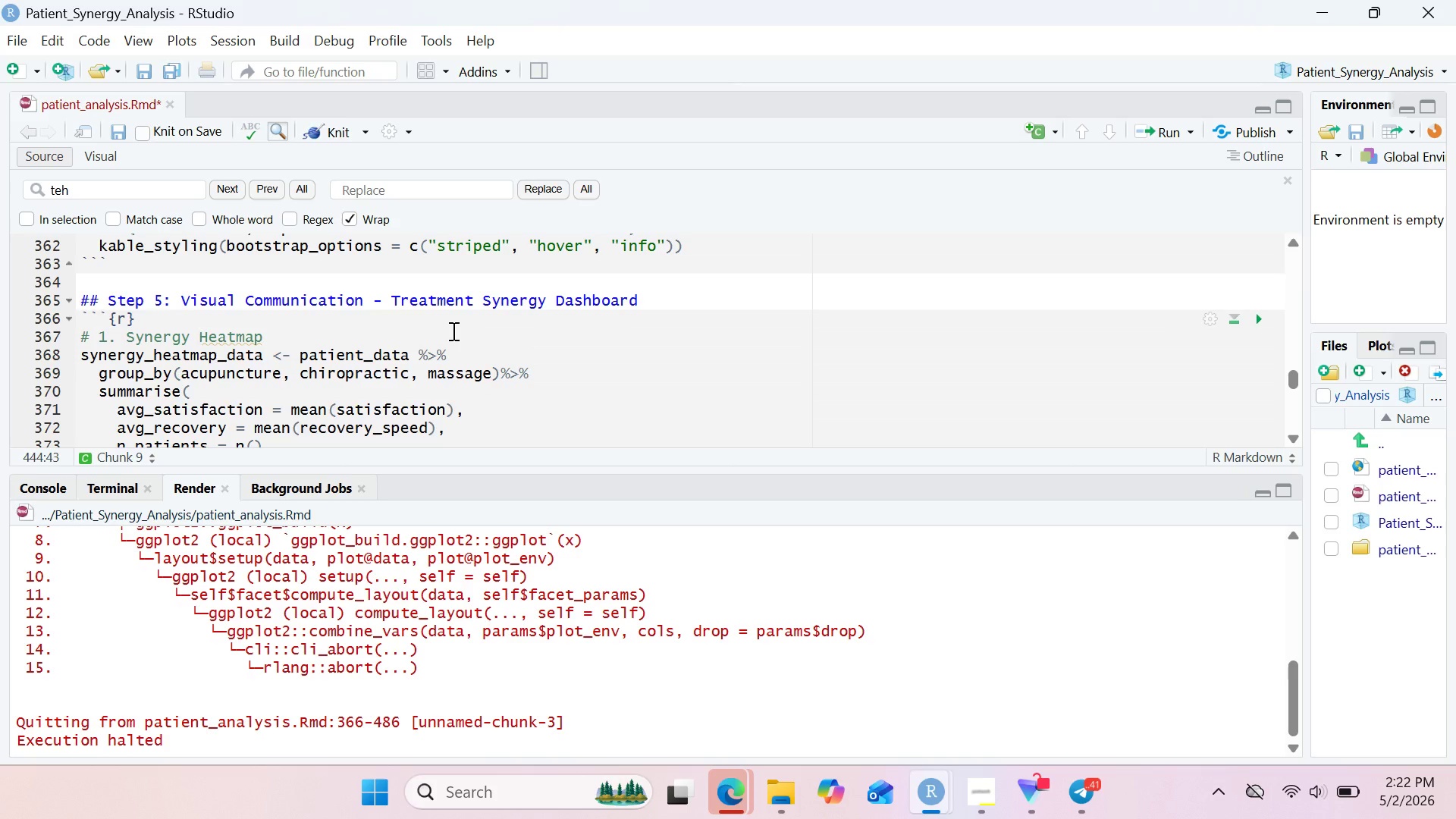 
left_click([1087, 802])
 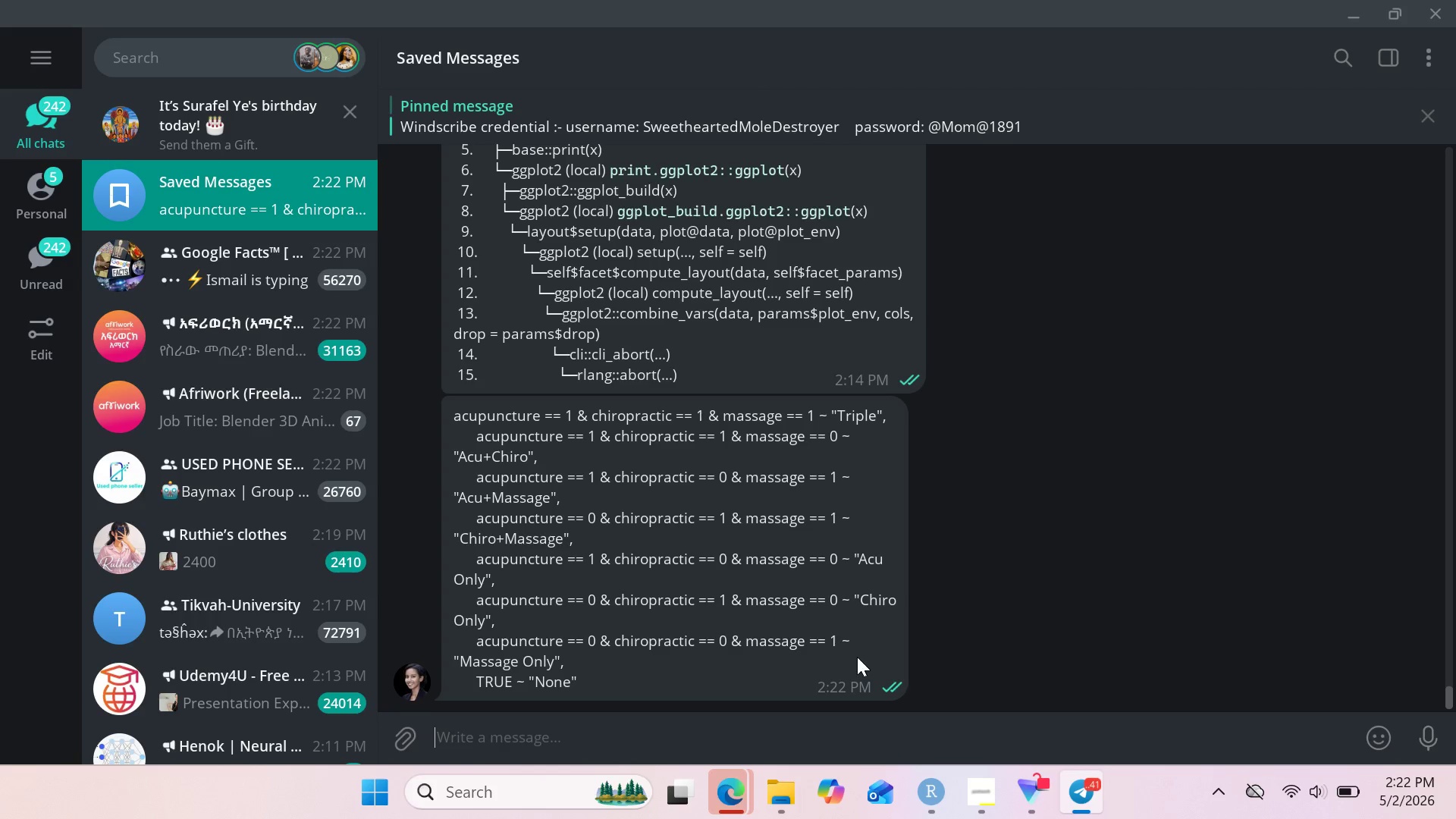 
right_click([857, 657])
 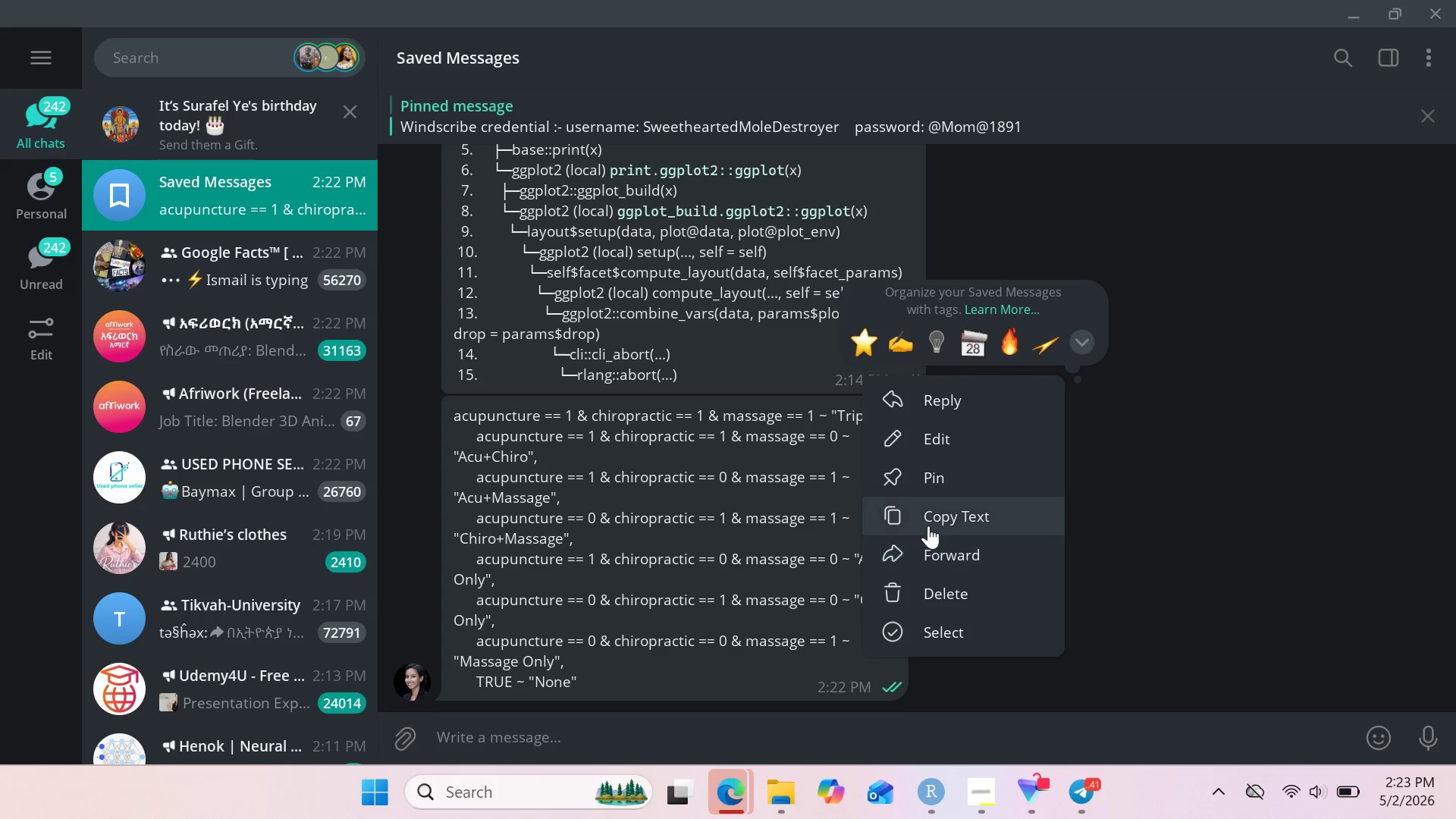 
left_click([930, 515])
 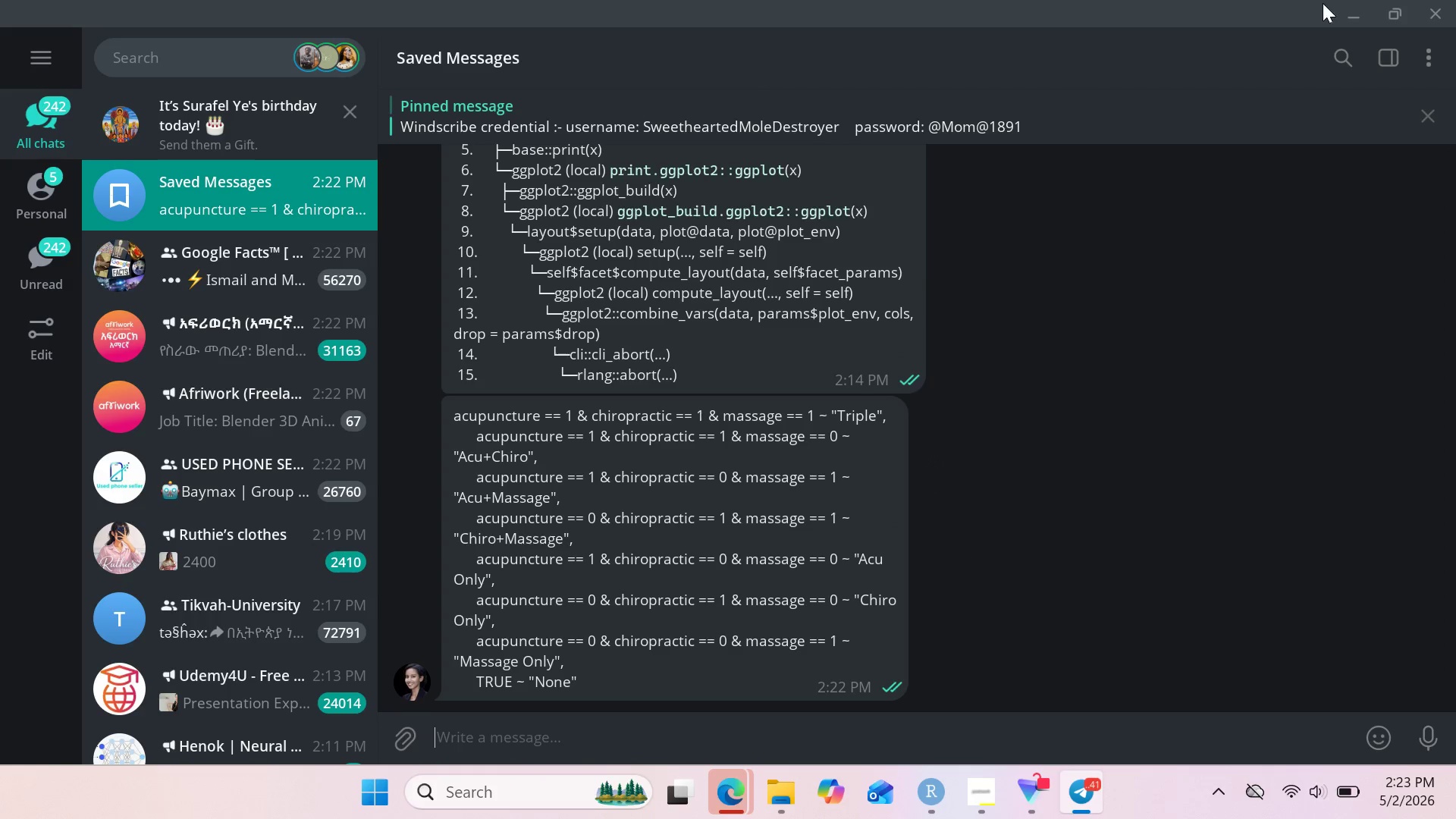 
left_click([1329, 0])
 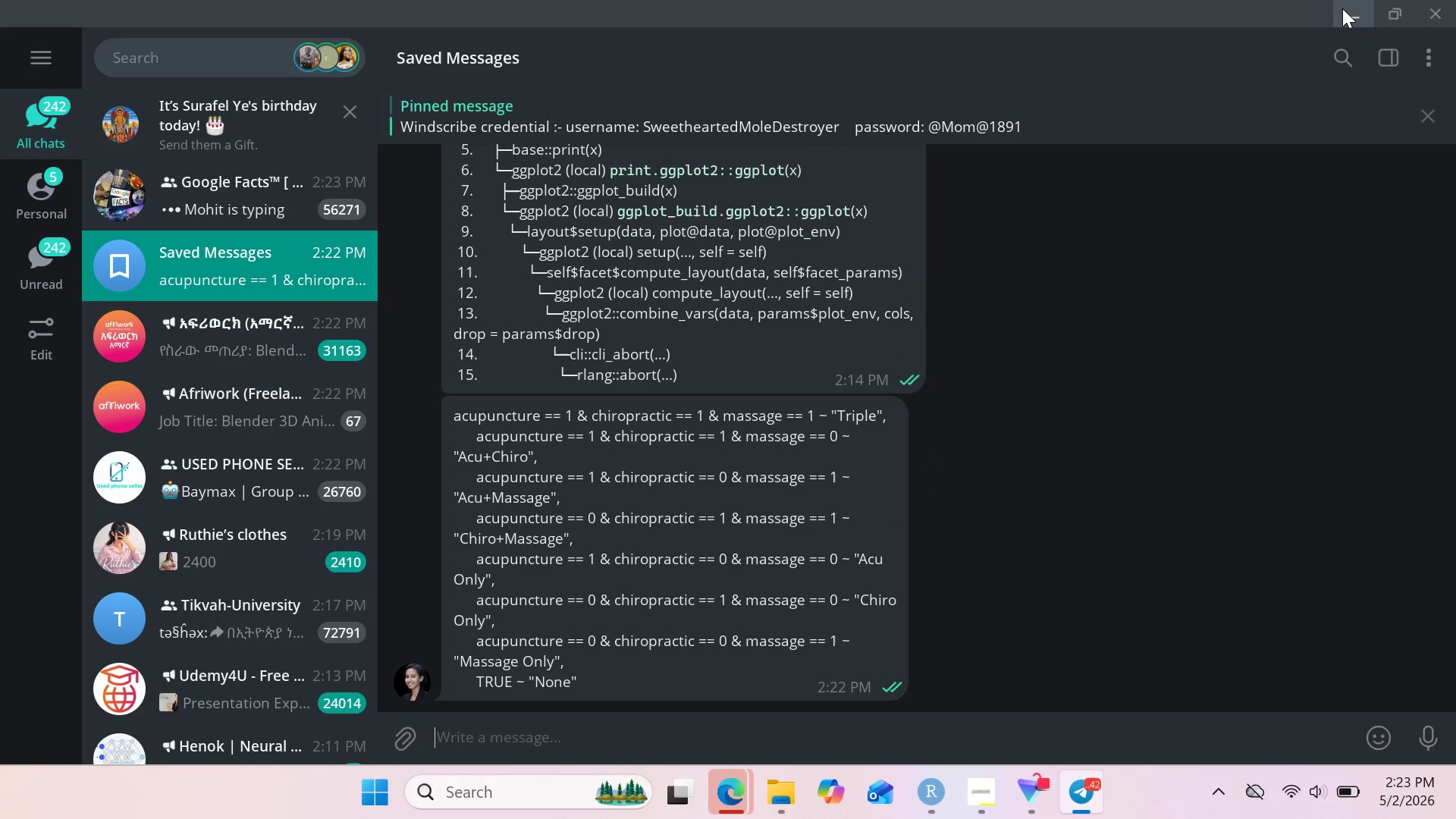 
left_click([1342, 8])
 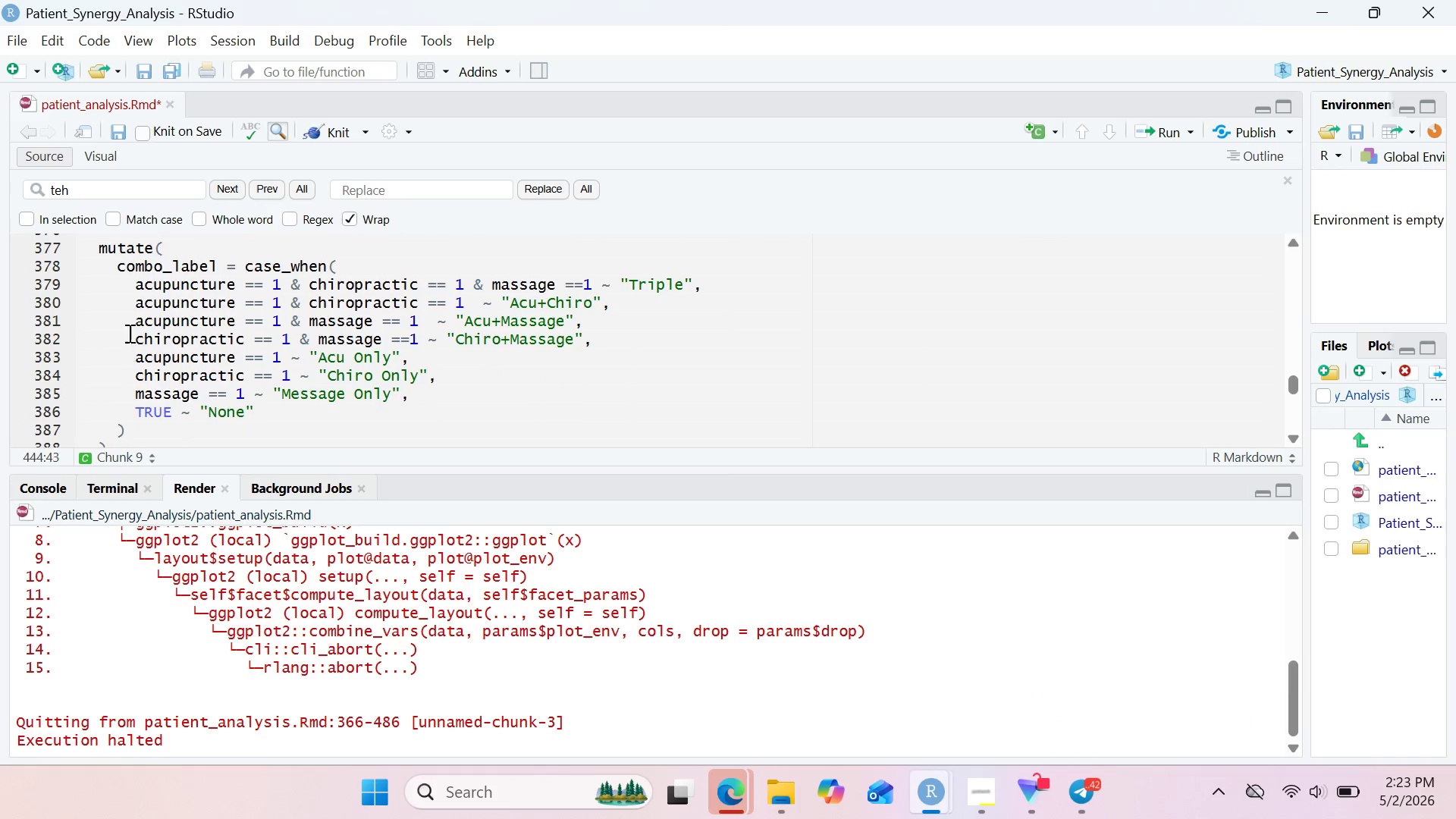 
left_click_drag(start_coordinate=[133, 292], to_coordinate=[305, 418])
 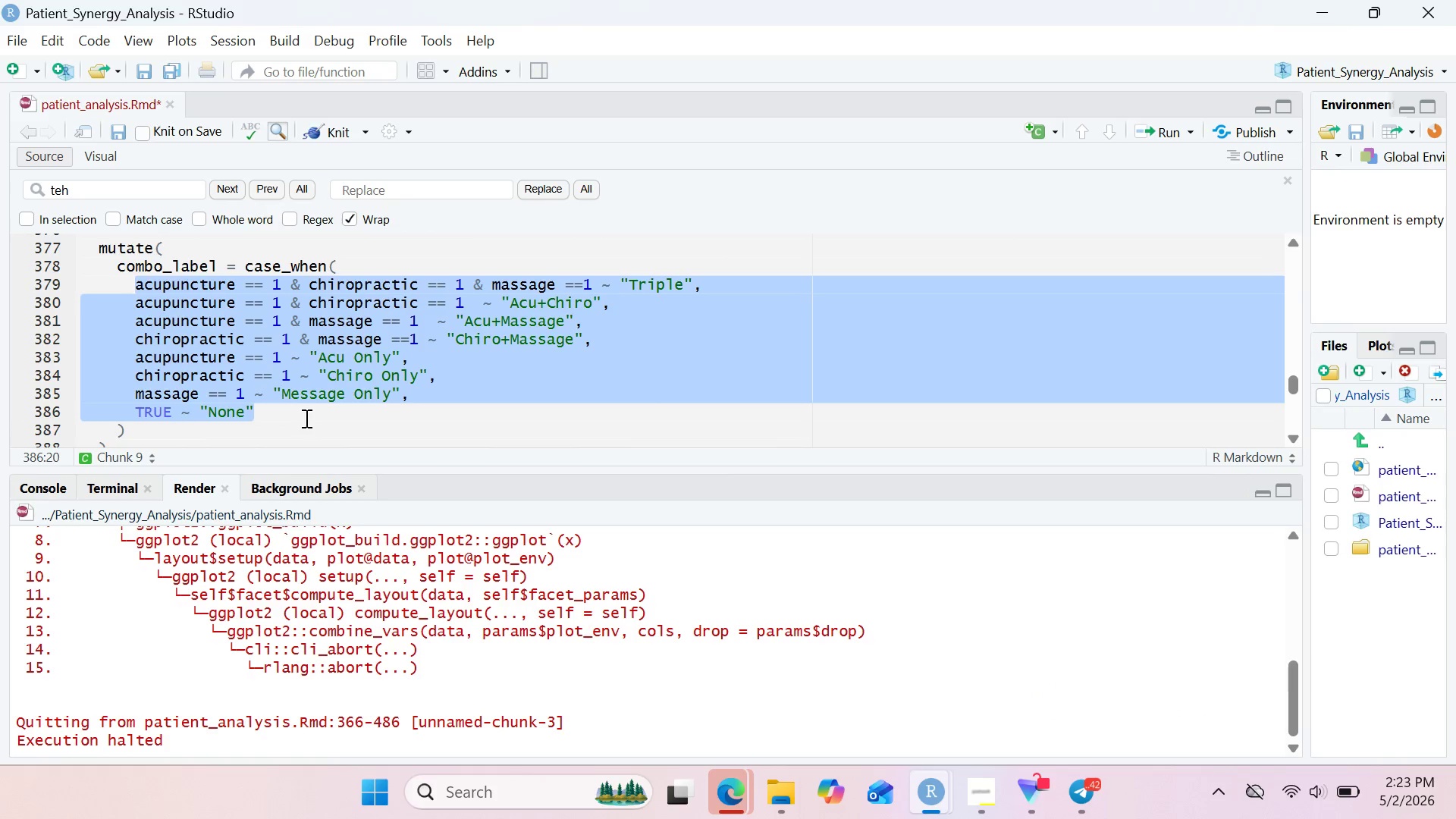 
key(Control+ControlLeft)
 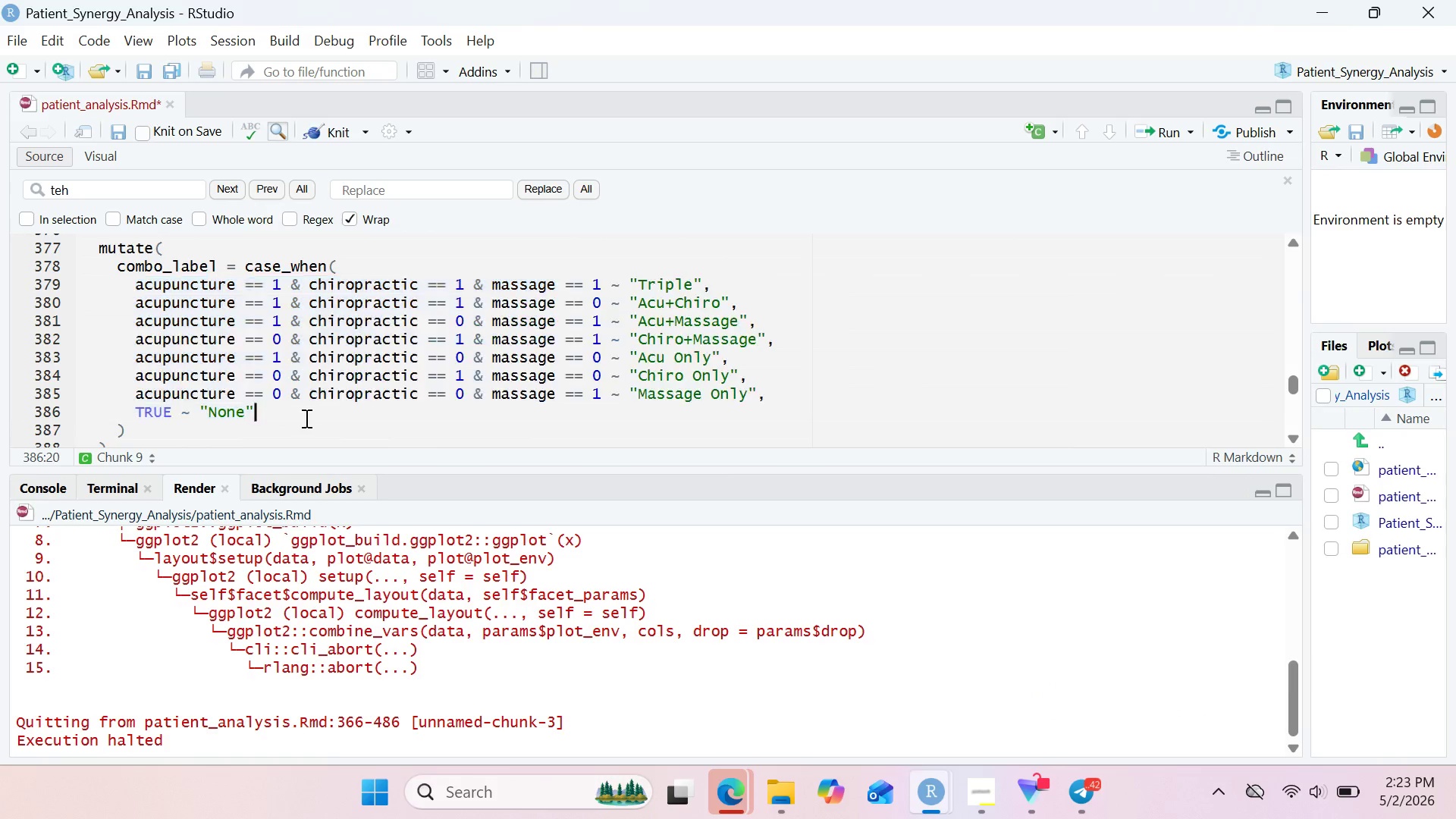 
key(Control+V)
 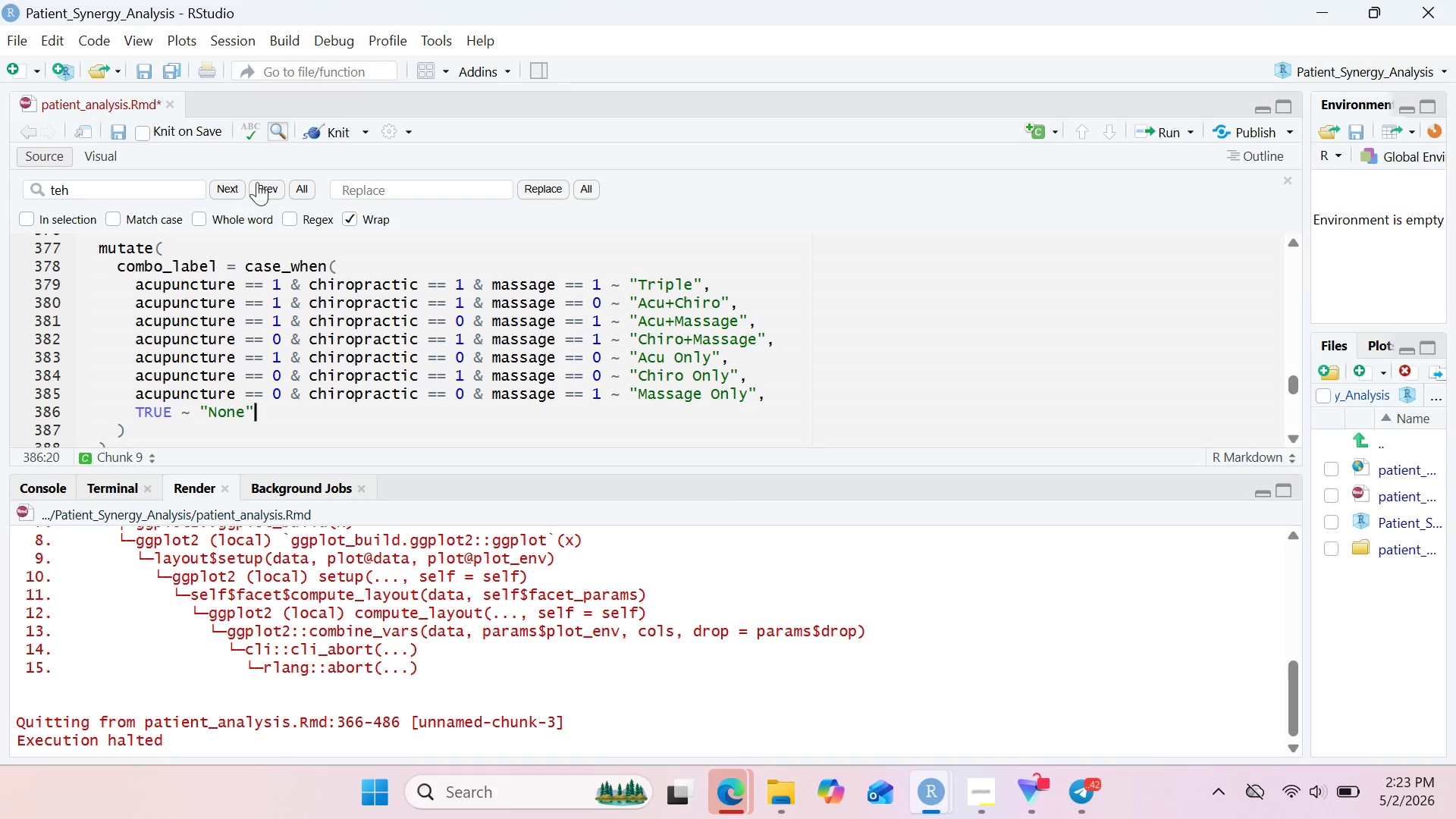 
left_click([333, 136])
 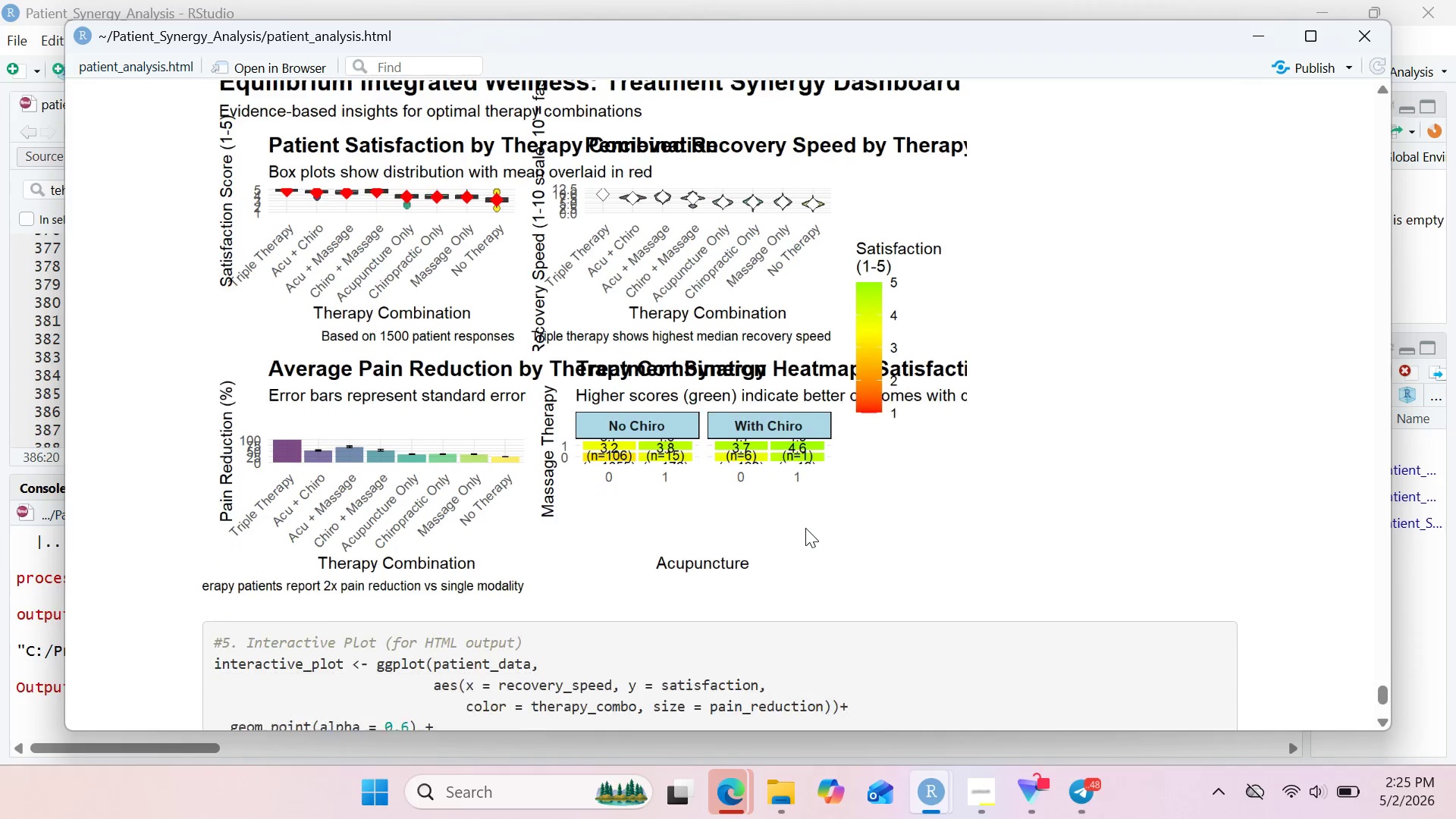 
wait(147.56)
 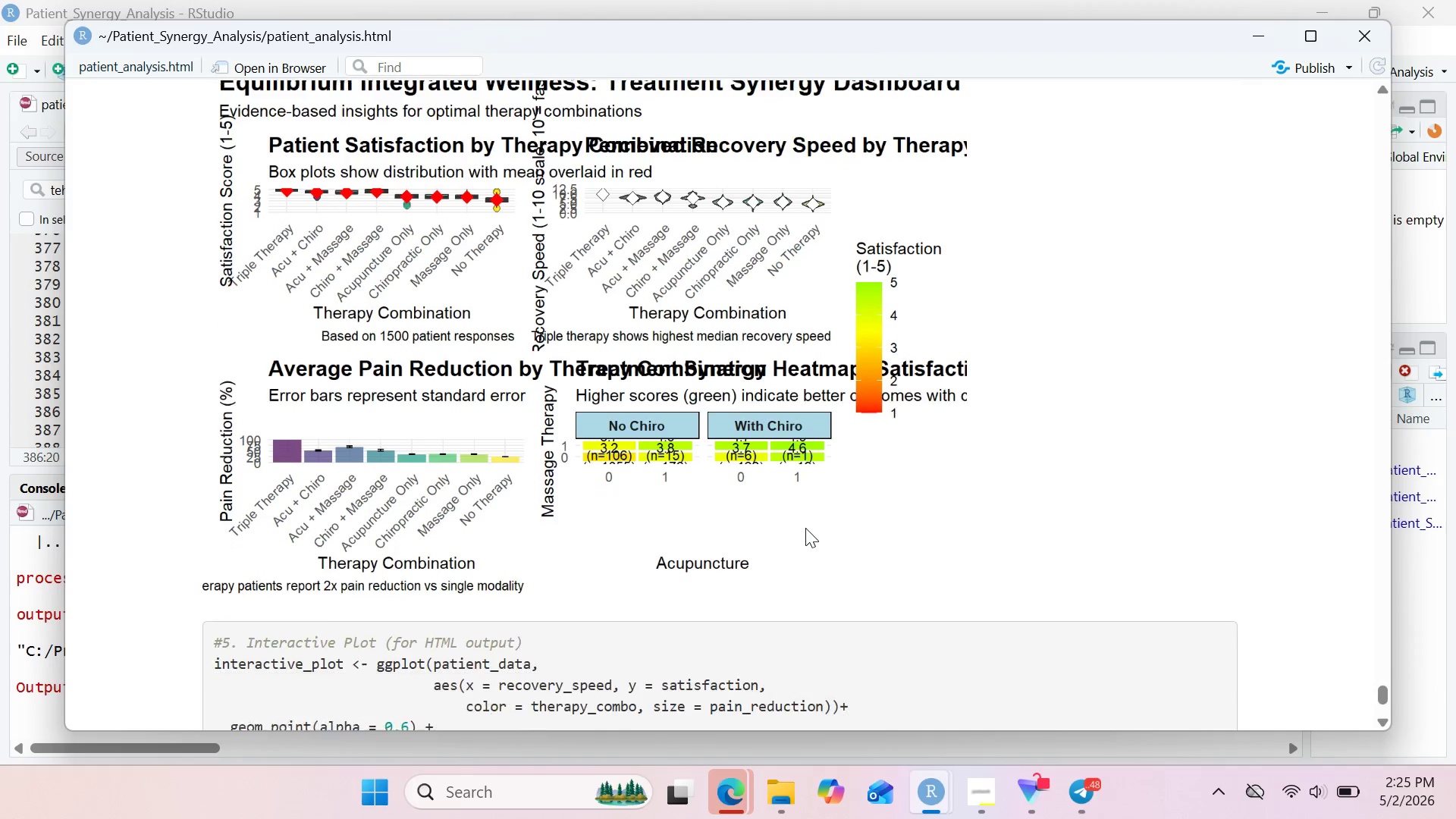 
left_click([1255, 43])
 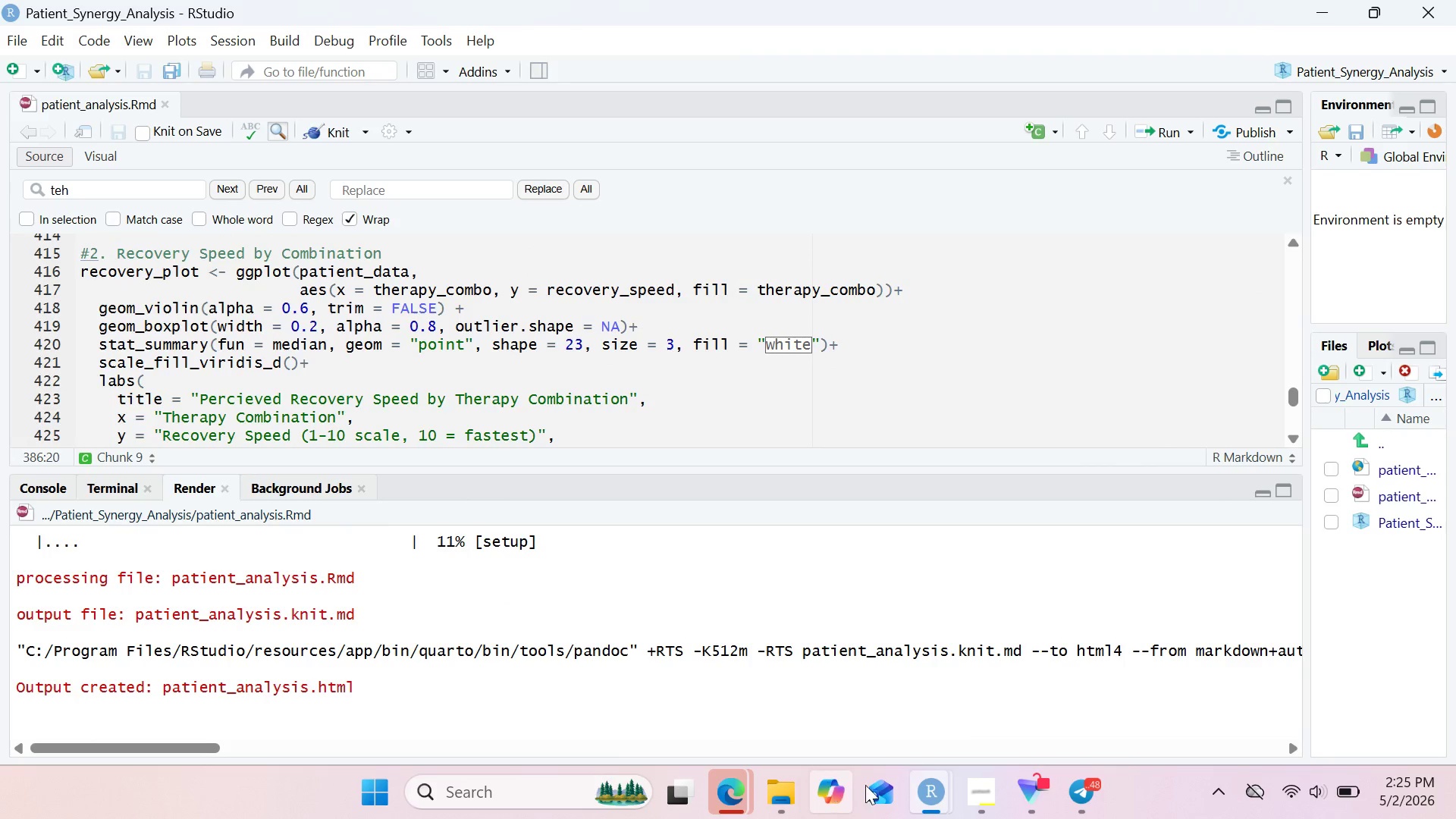 
left_click([995, 693])
 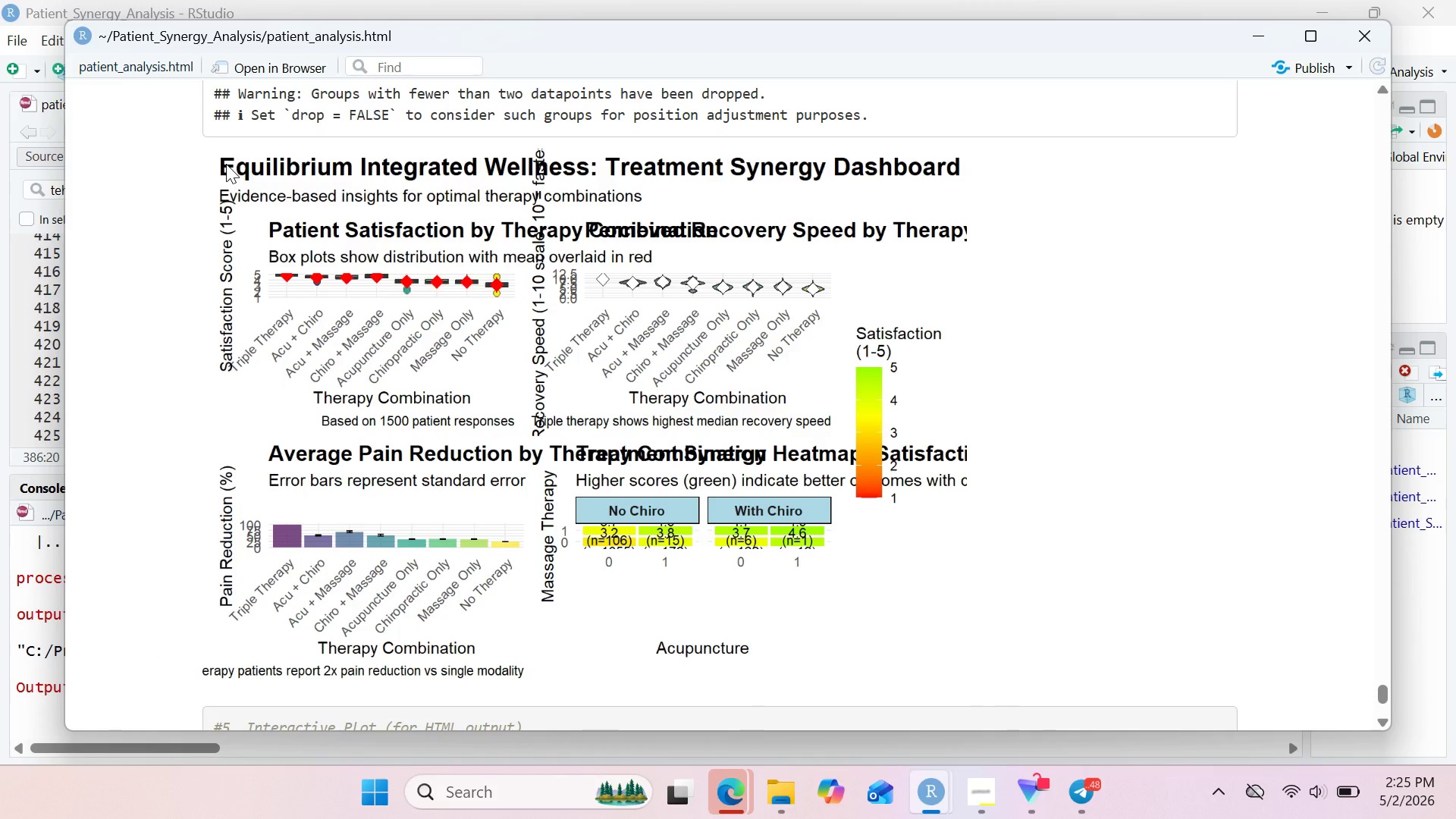 
left_click_drag(start_coordinate=[219, 161], to_coordinate=[307, 171])
 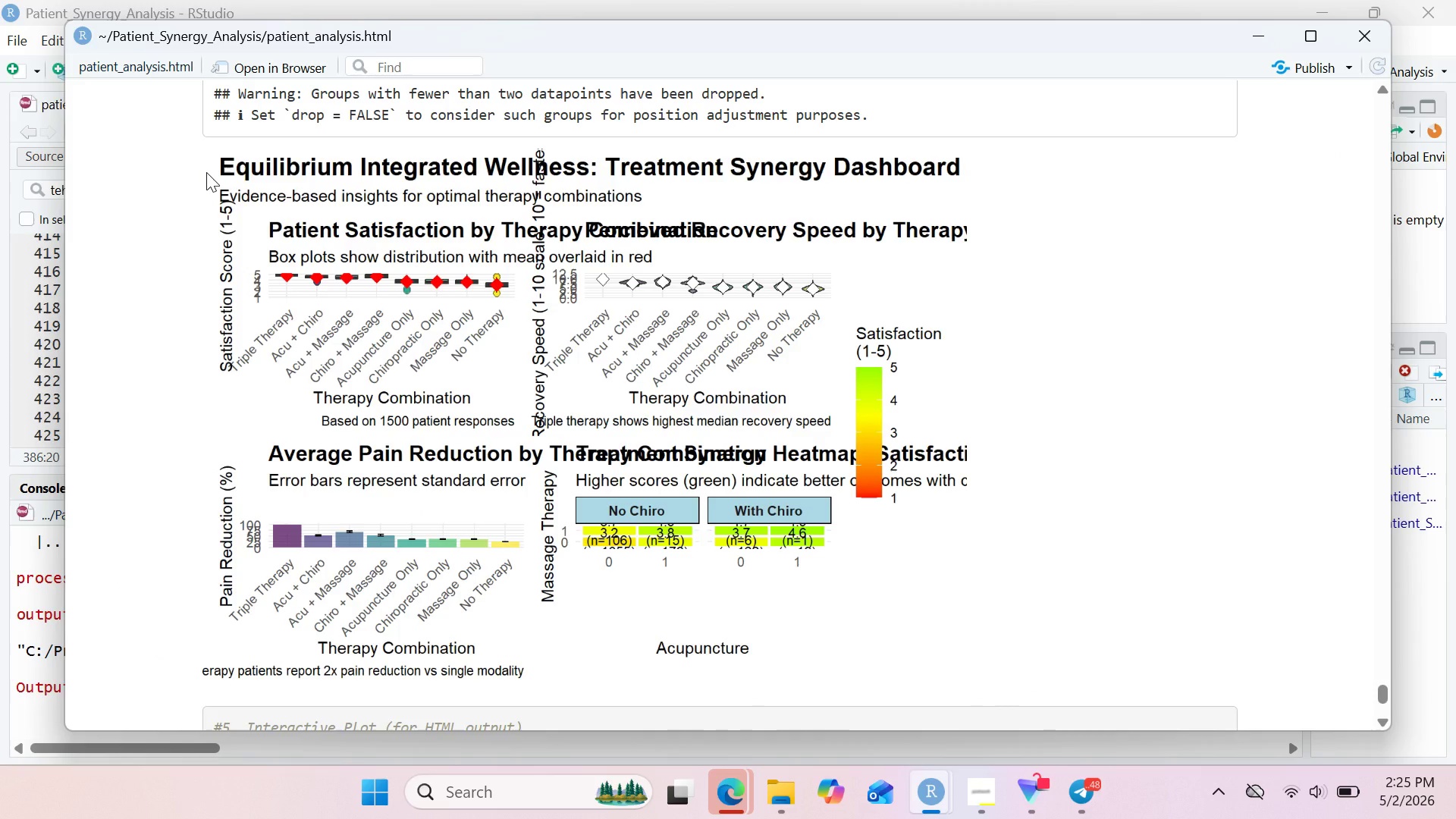 
left_click_drag(start_coordinate=[206, 172], to_coordinate=[268, 177])
 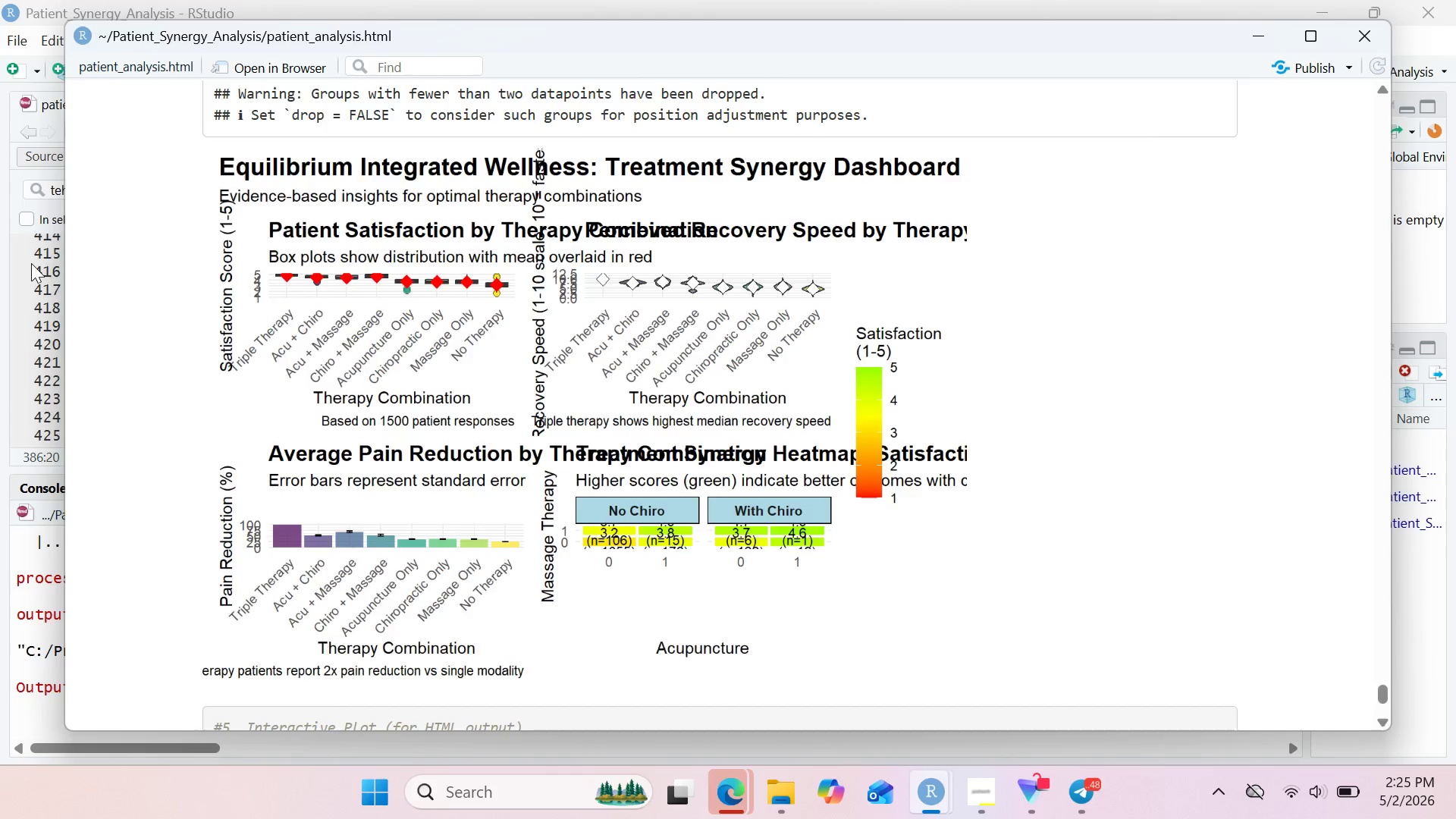 
left_click([31, 263])
 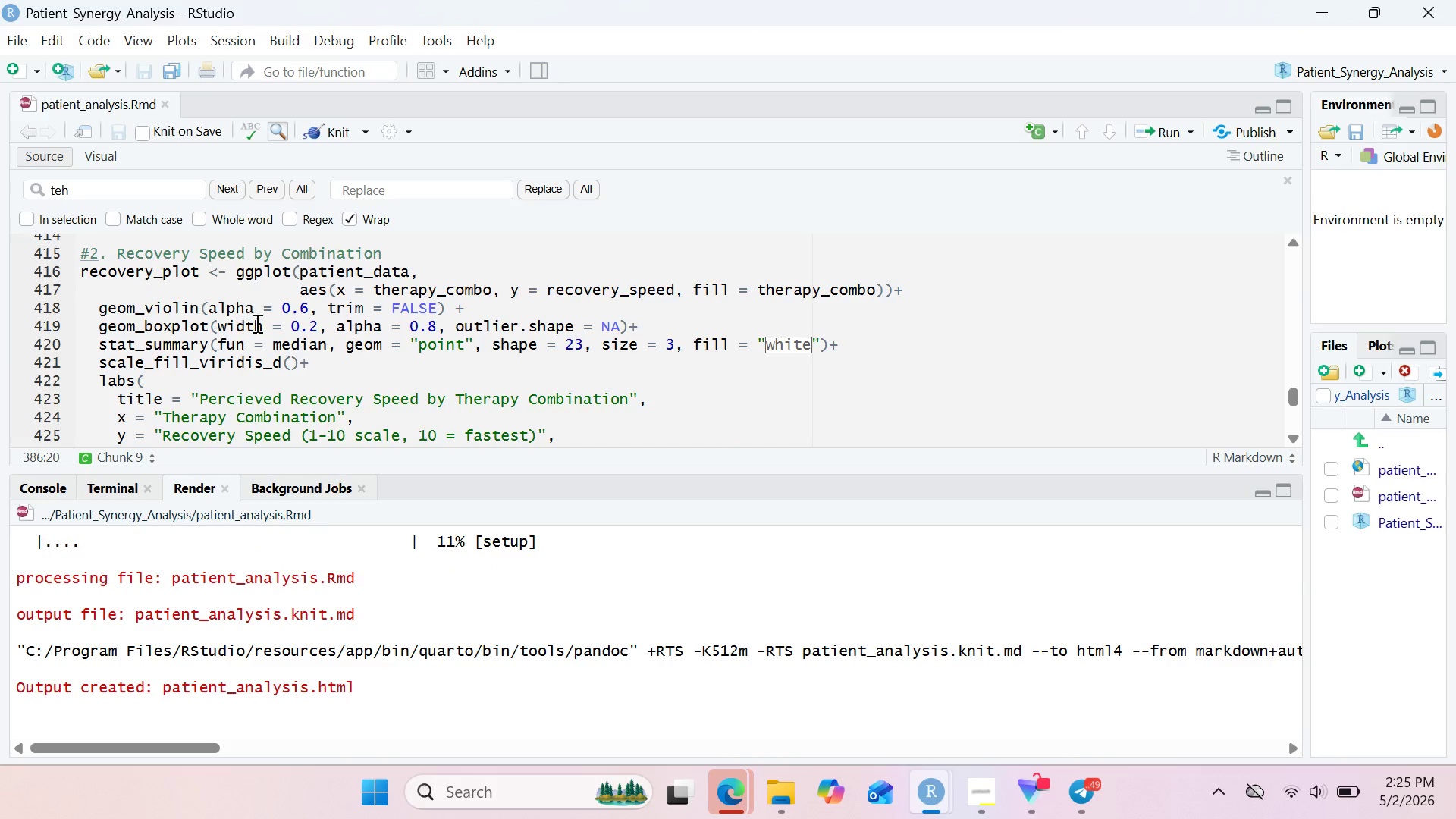 
left_click([256, 323])
 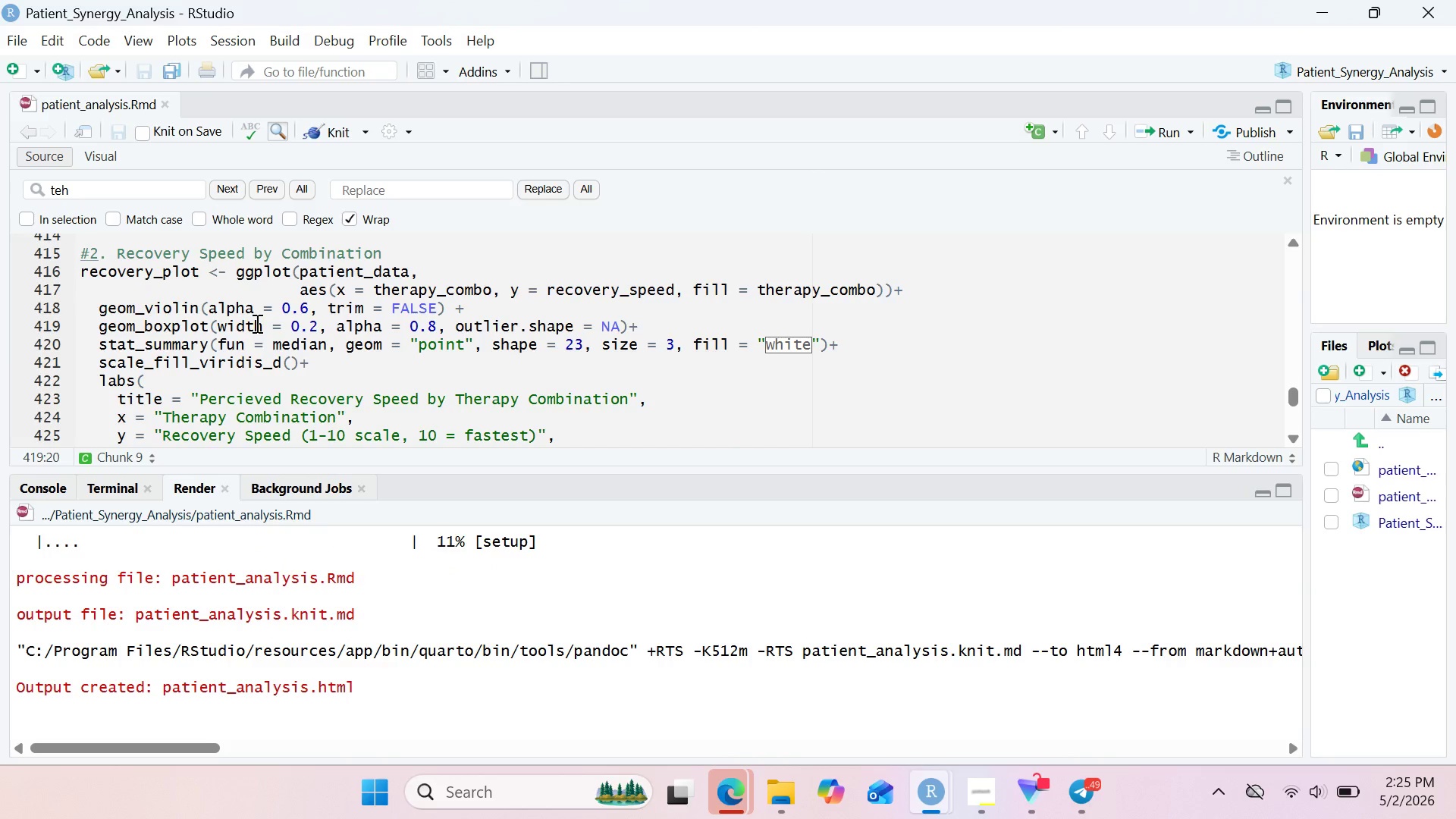 
key(Control+F)
 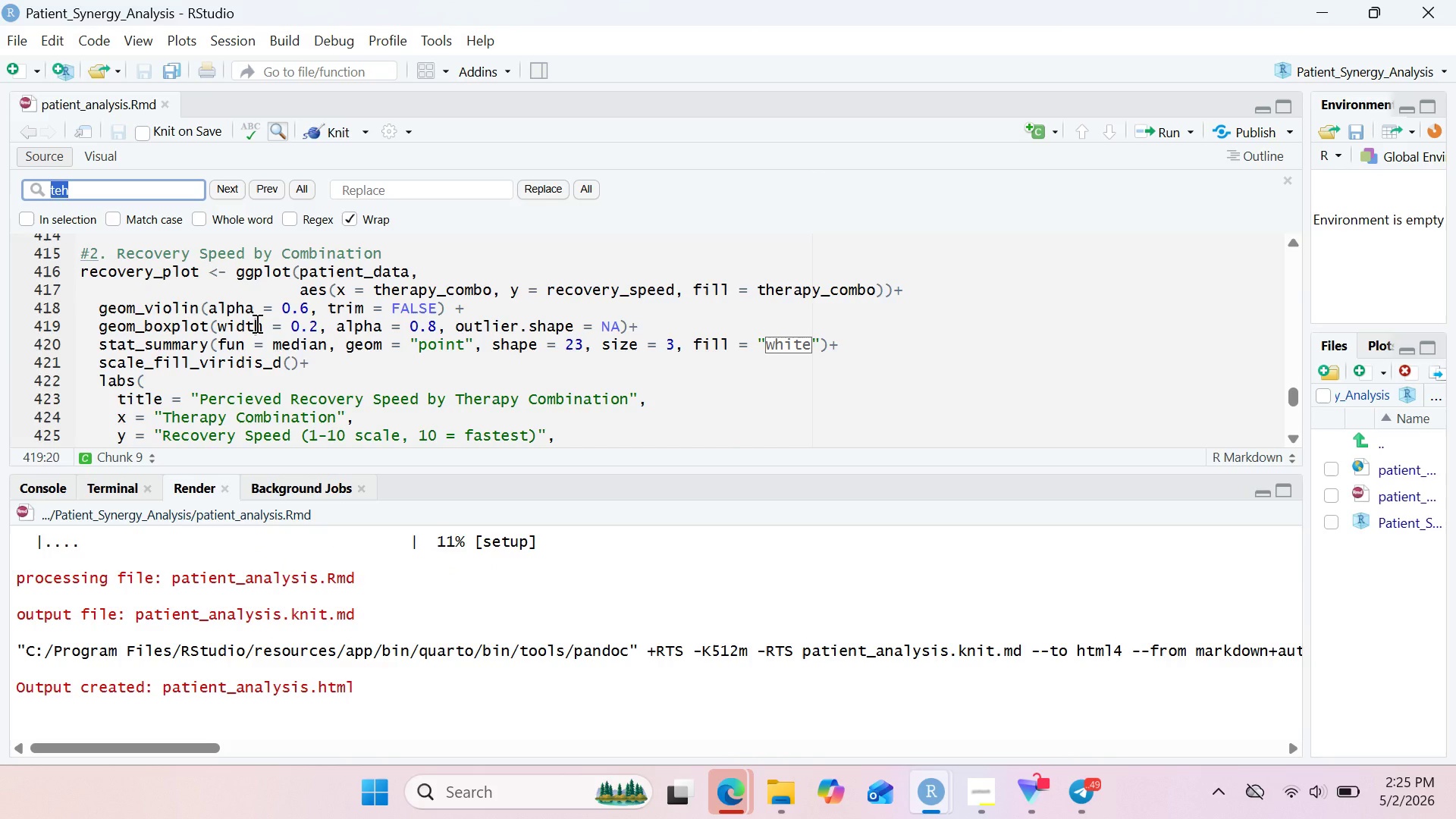 
key(Control+Shift+ShiftLeft)
 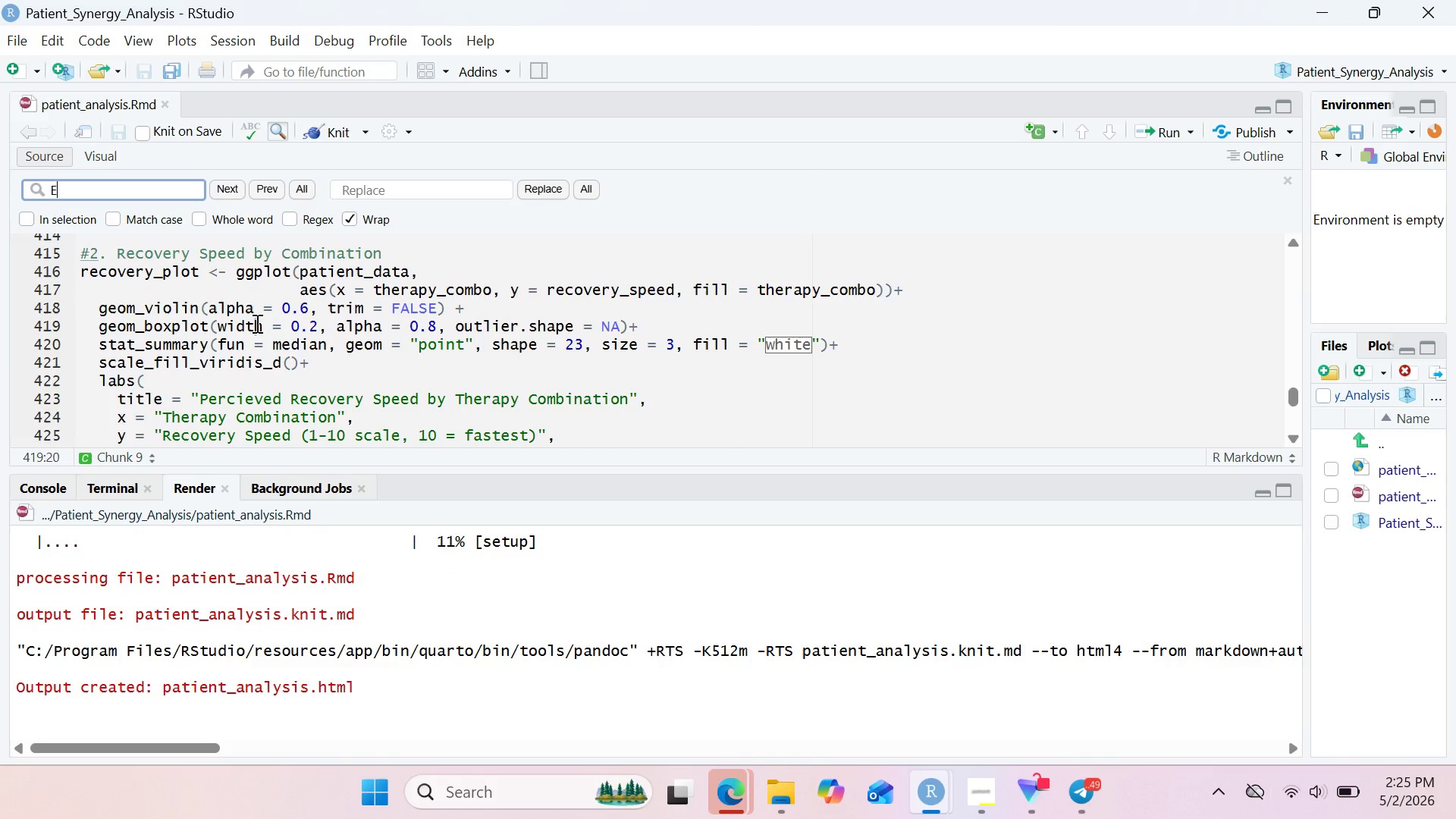 
key(Control+Shift+E)
 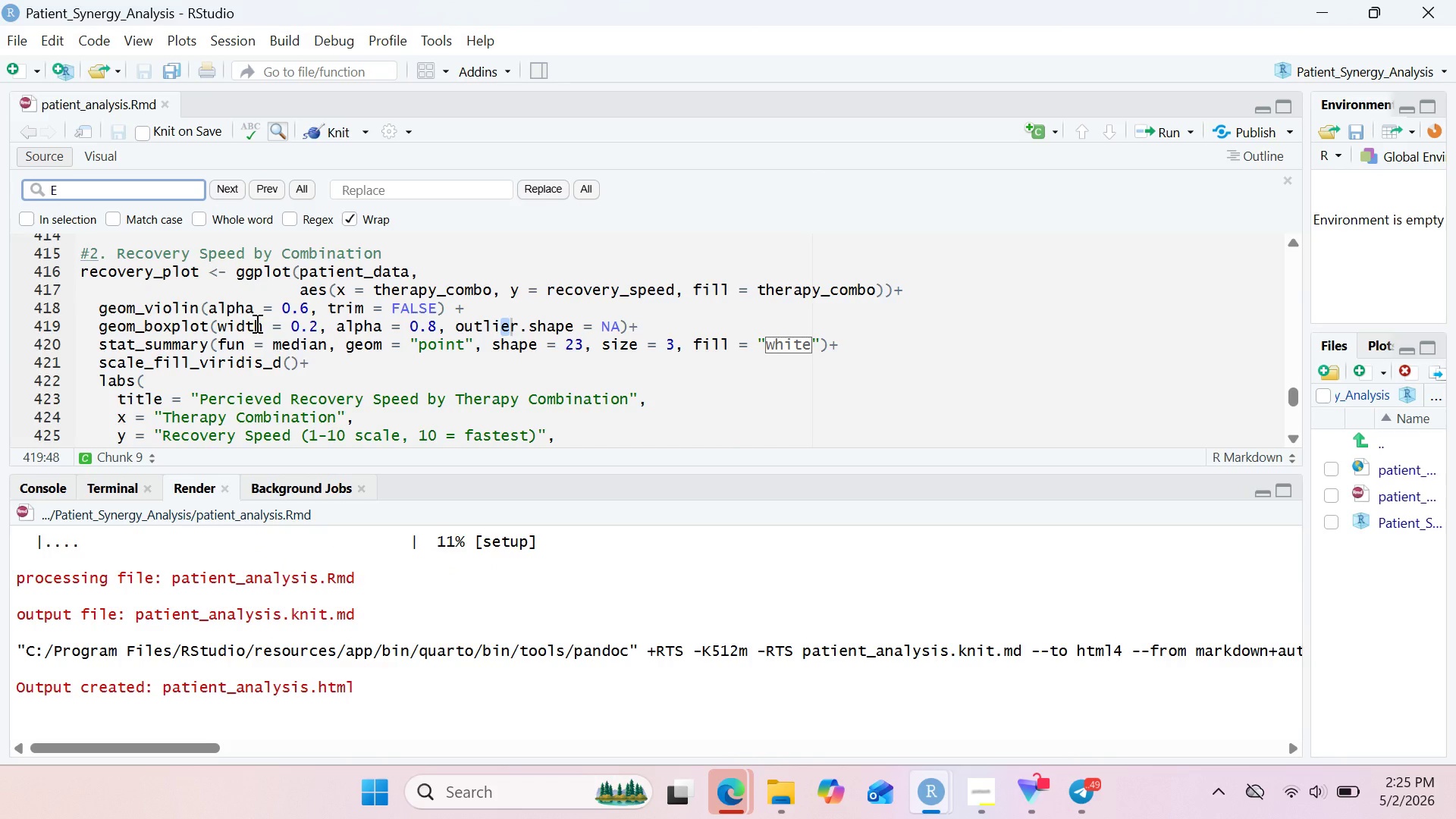 
type(quil)
 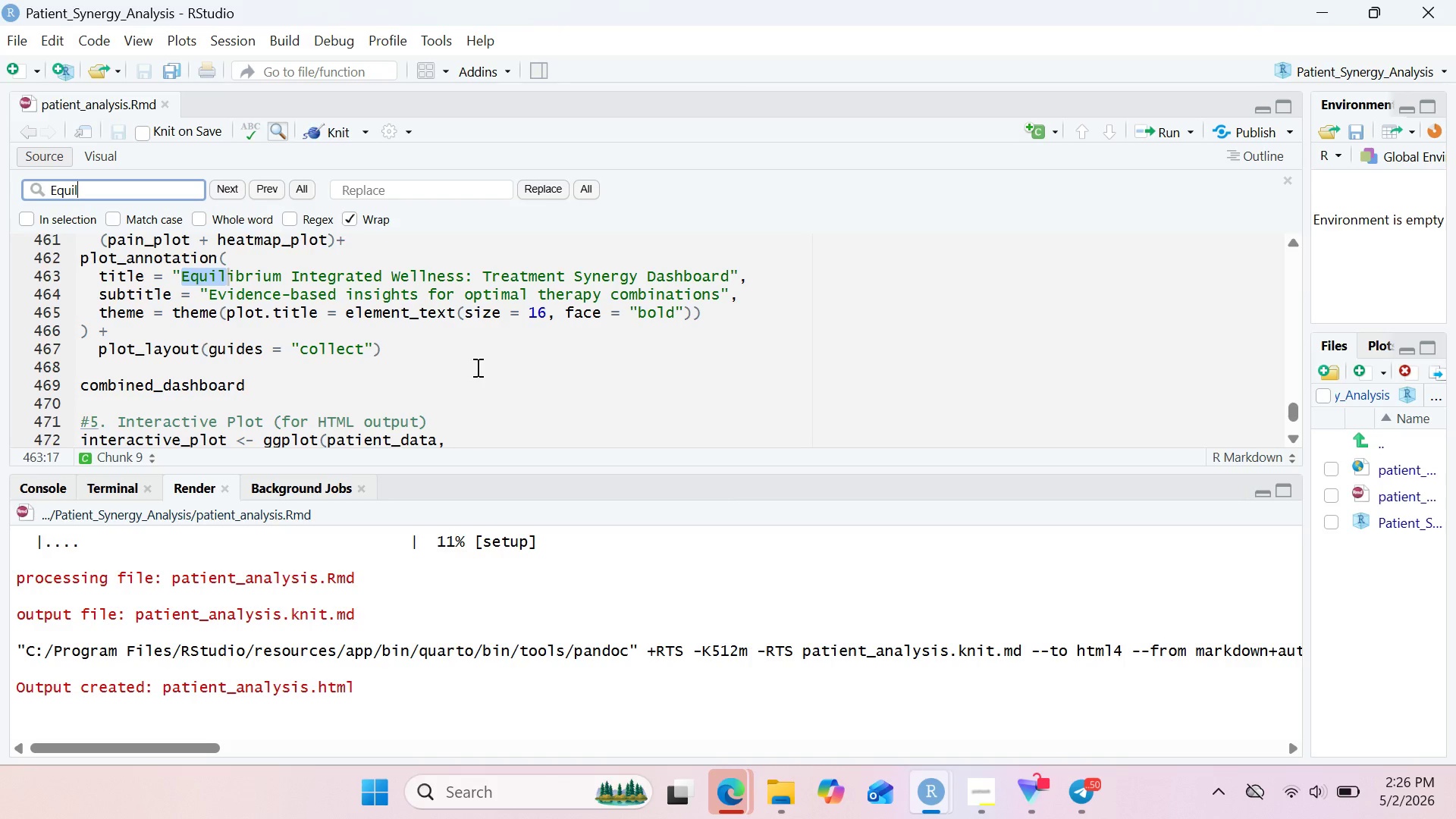 
wait(39.89)
 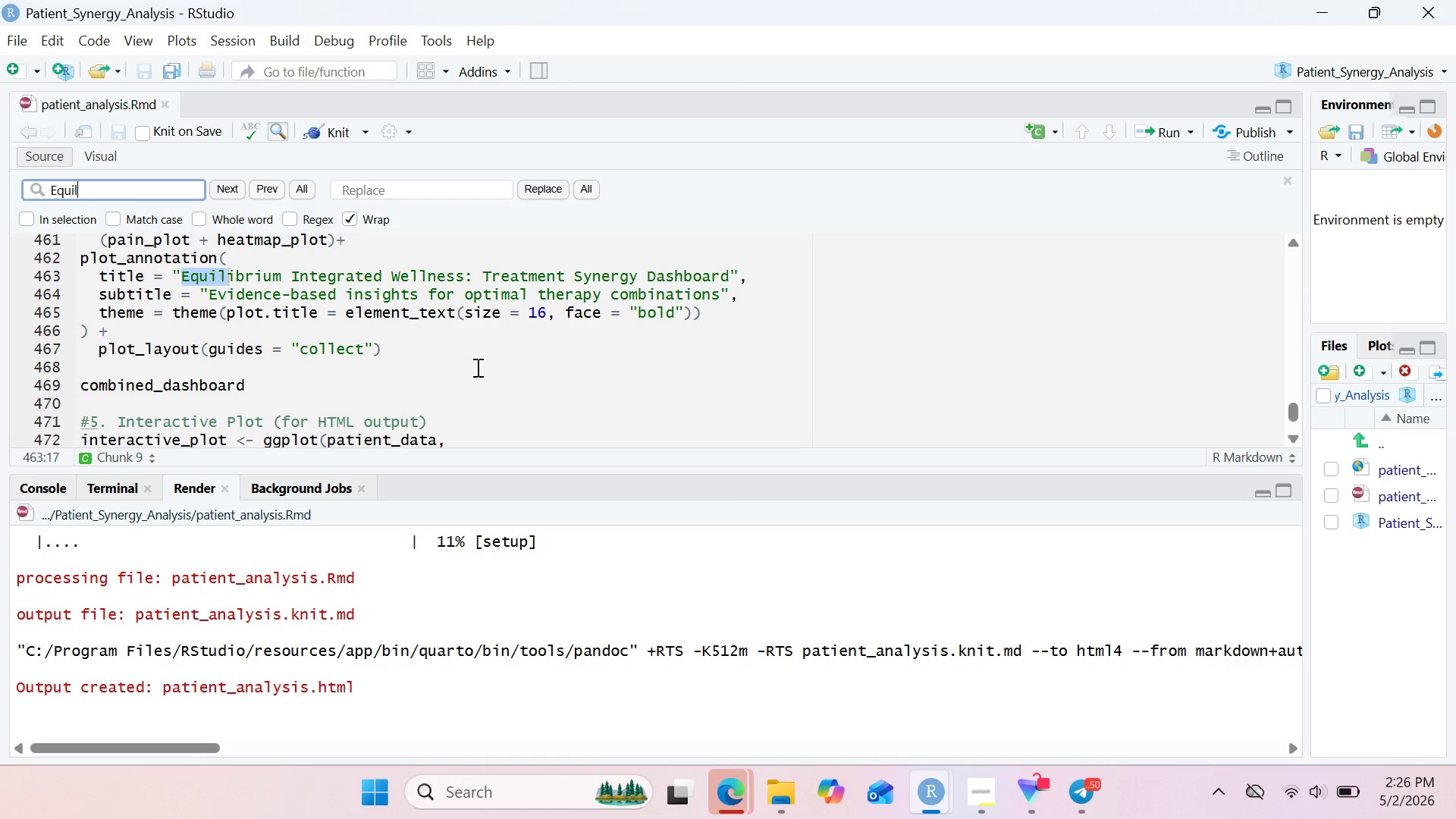 
left_click([1000, 818])